 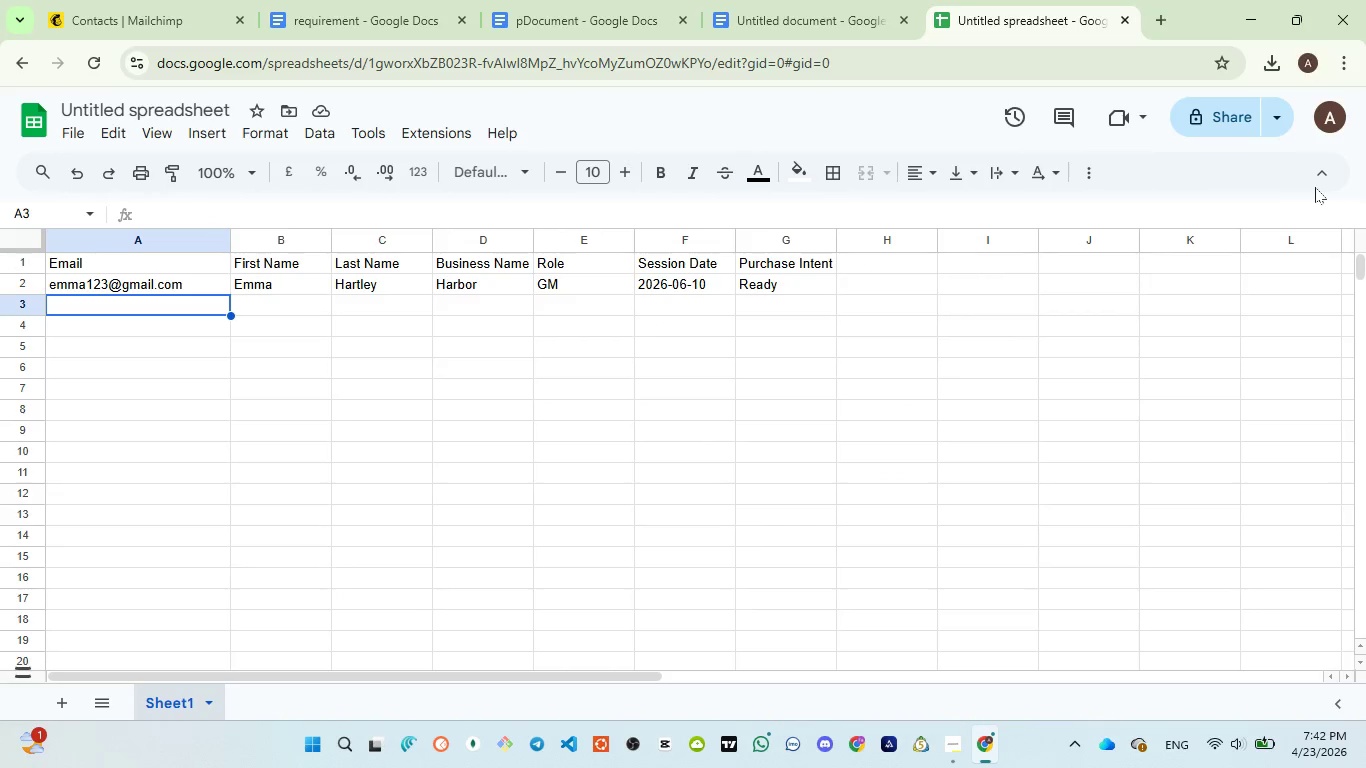 
left_click([570, 28])
 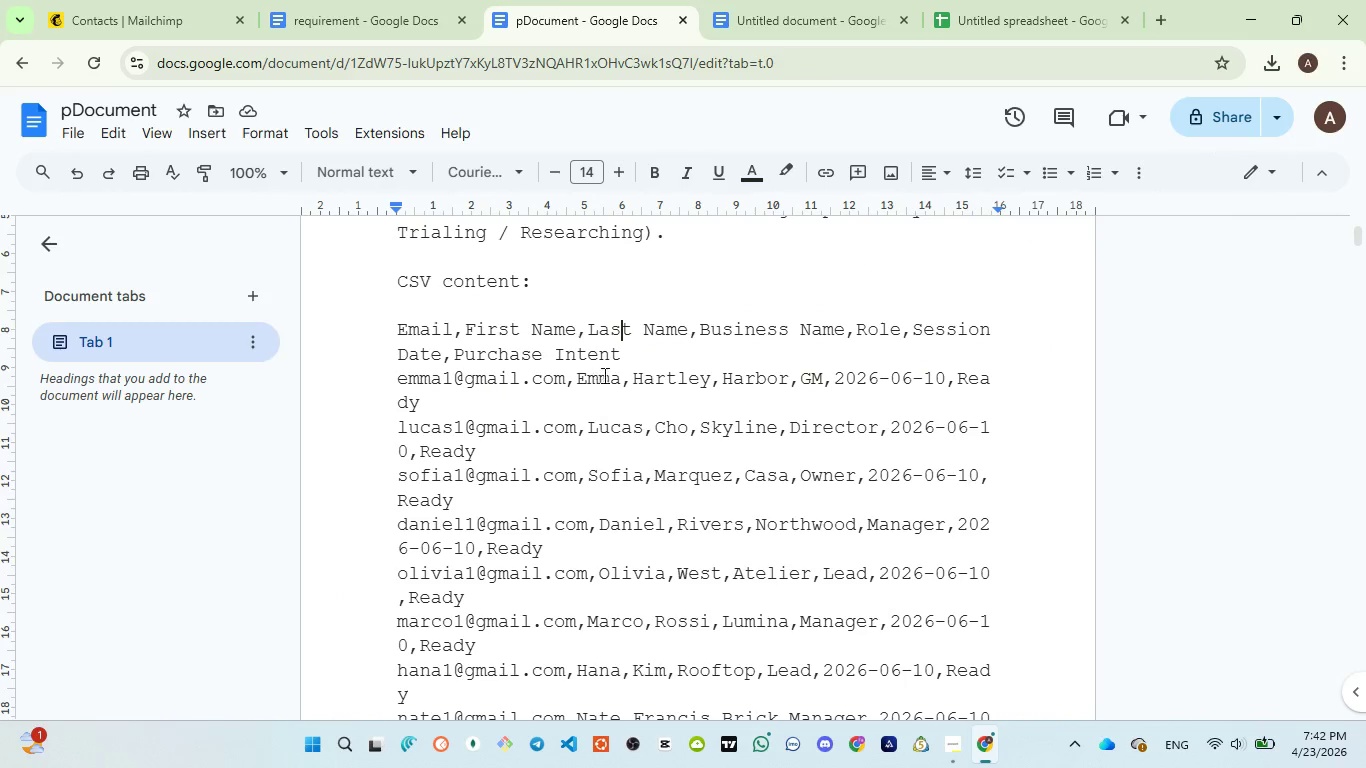 
left_click([136, 24])
 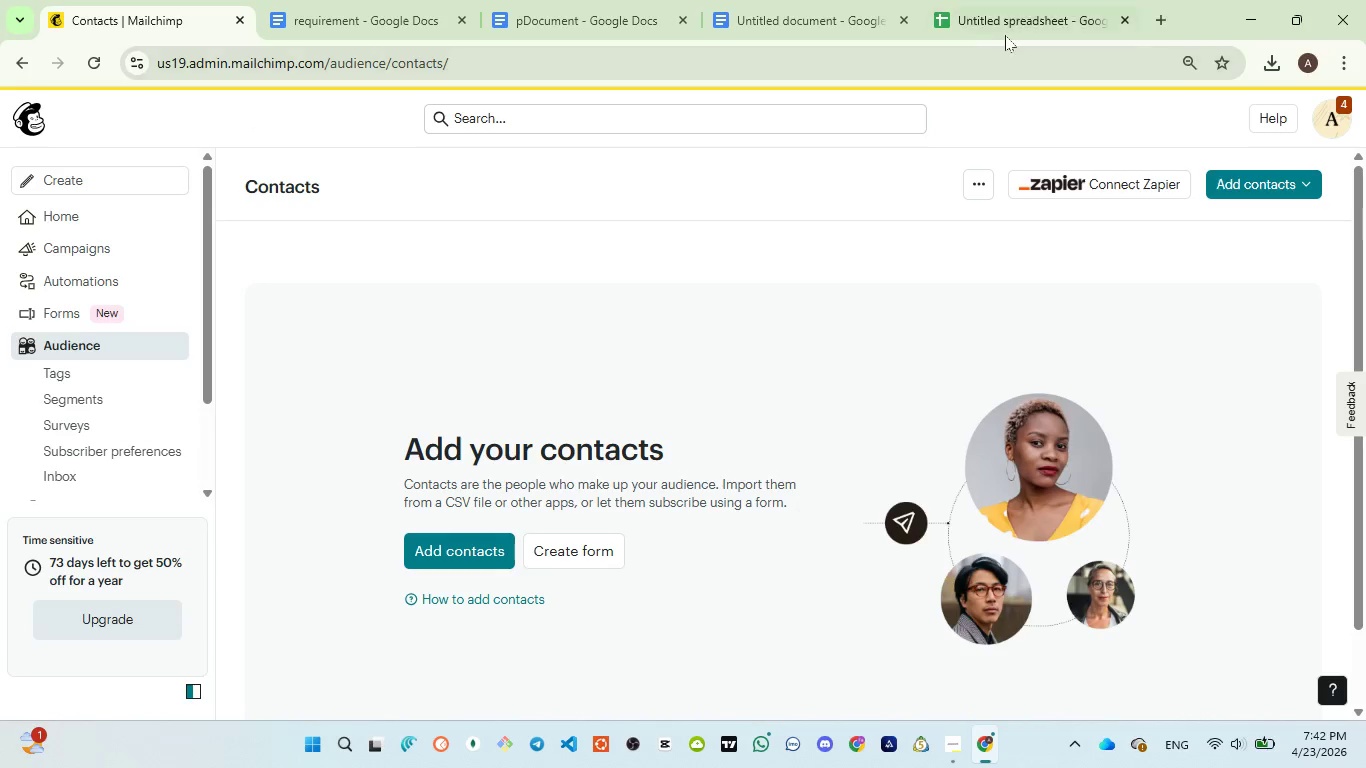 
left_click([1007, 32])
 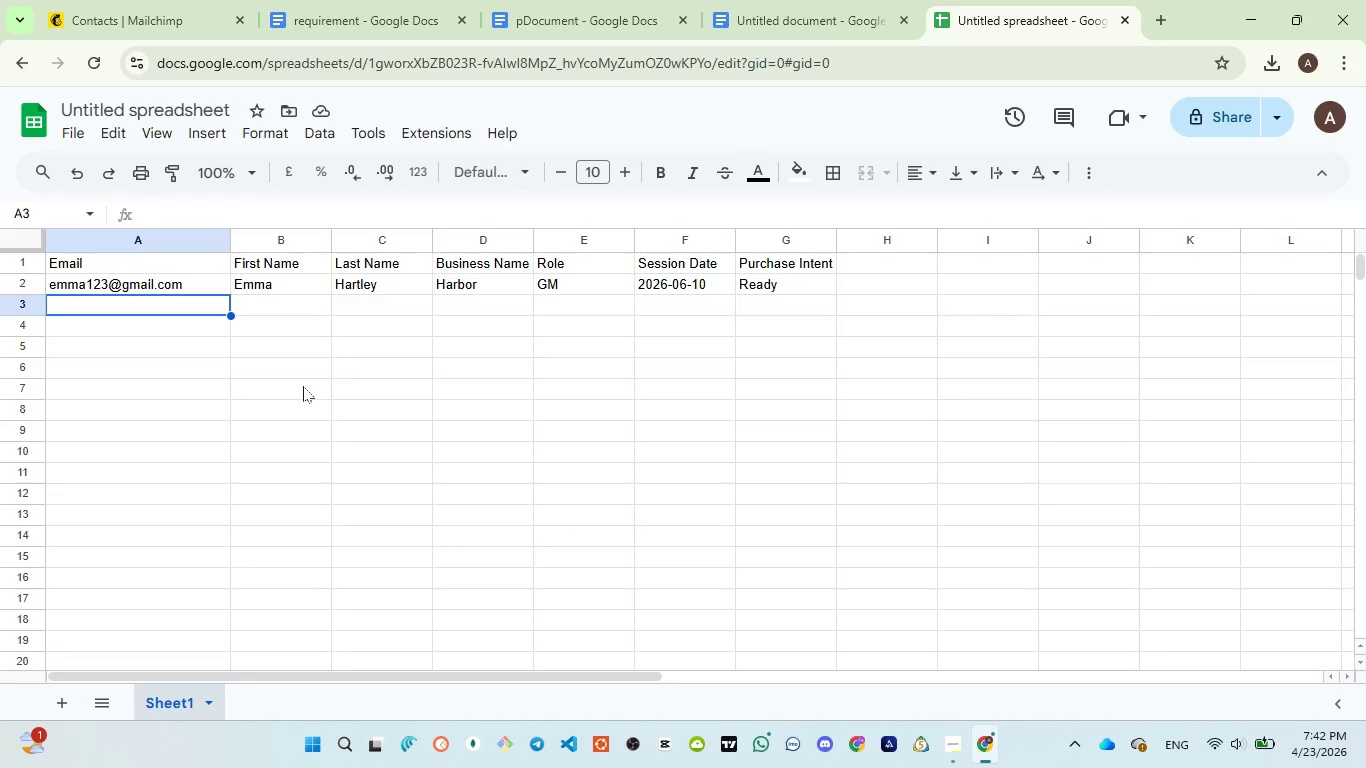 
type(Lucas)
 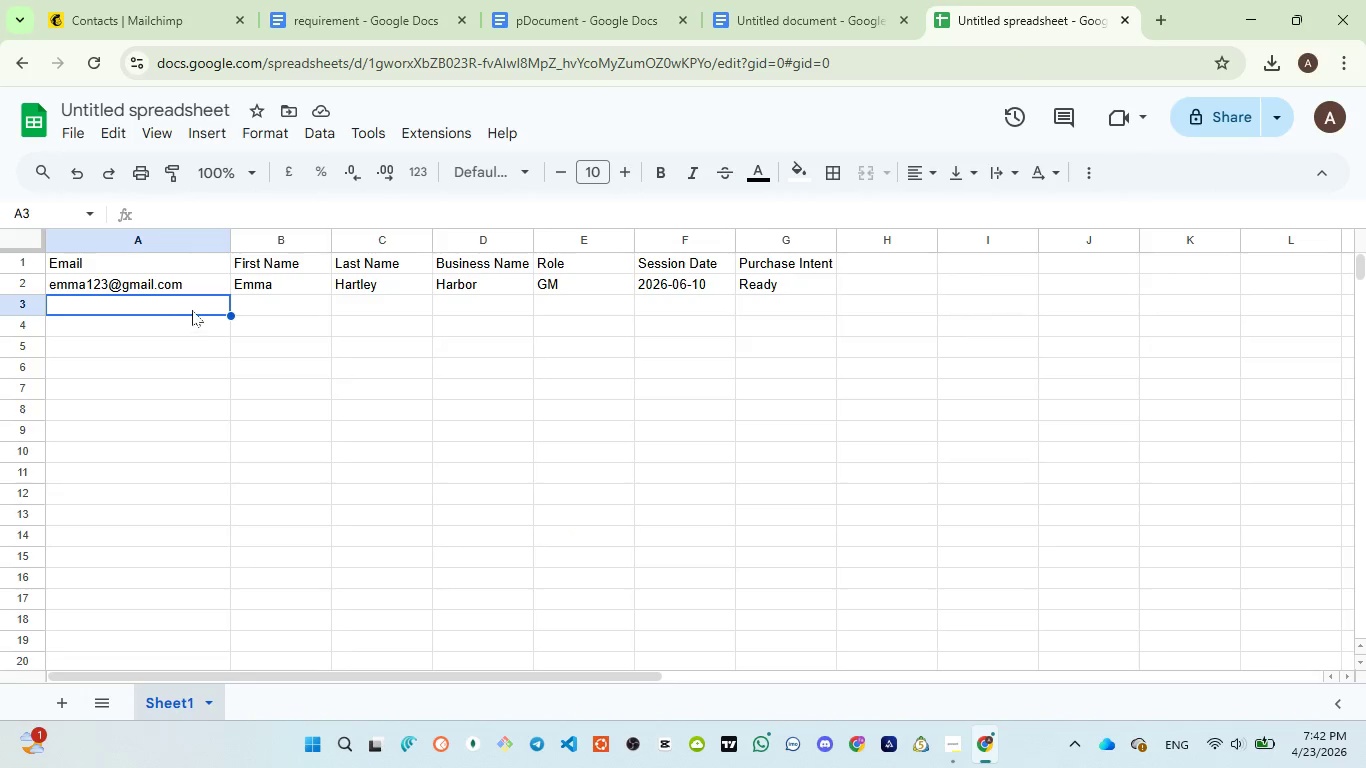 
left_click([191, 310])
 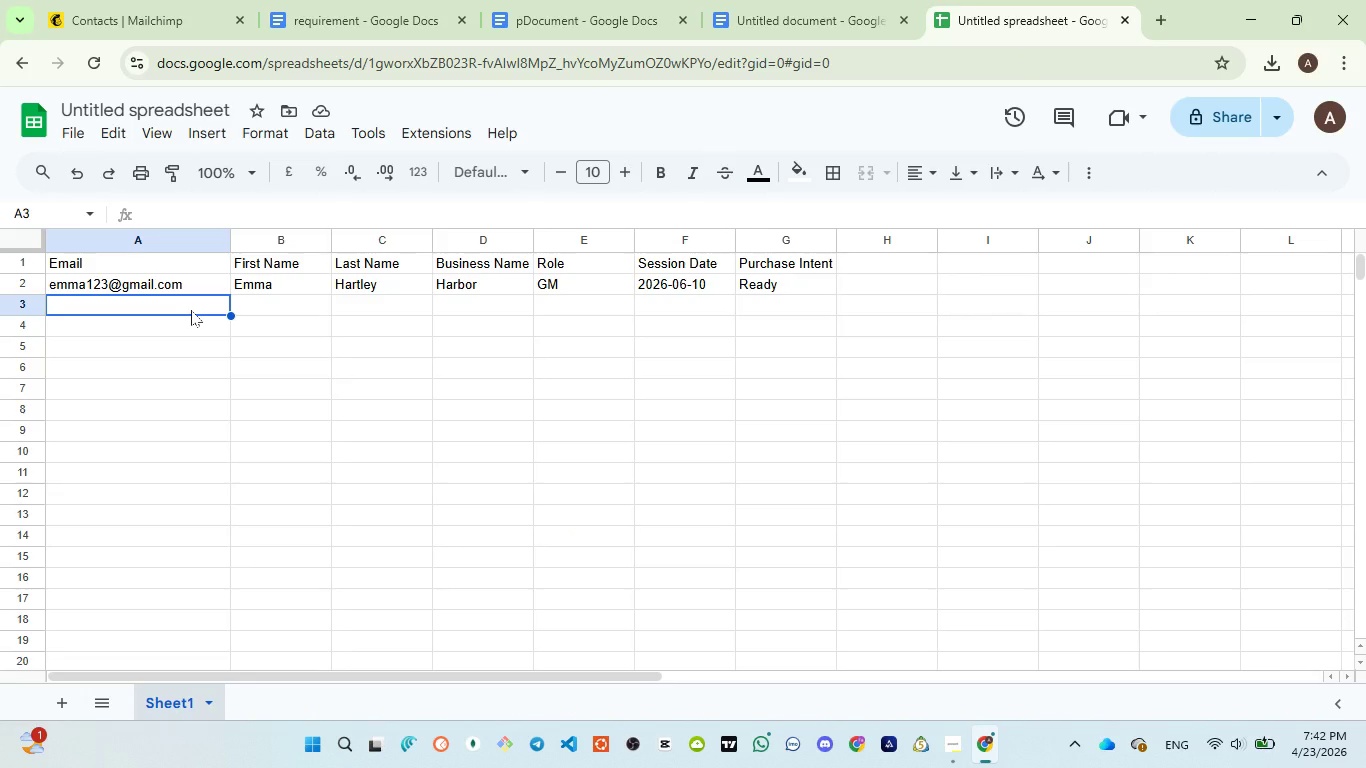 
type(Lucas120@gmail.com)
 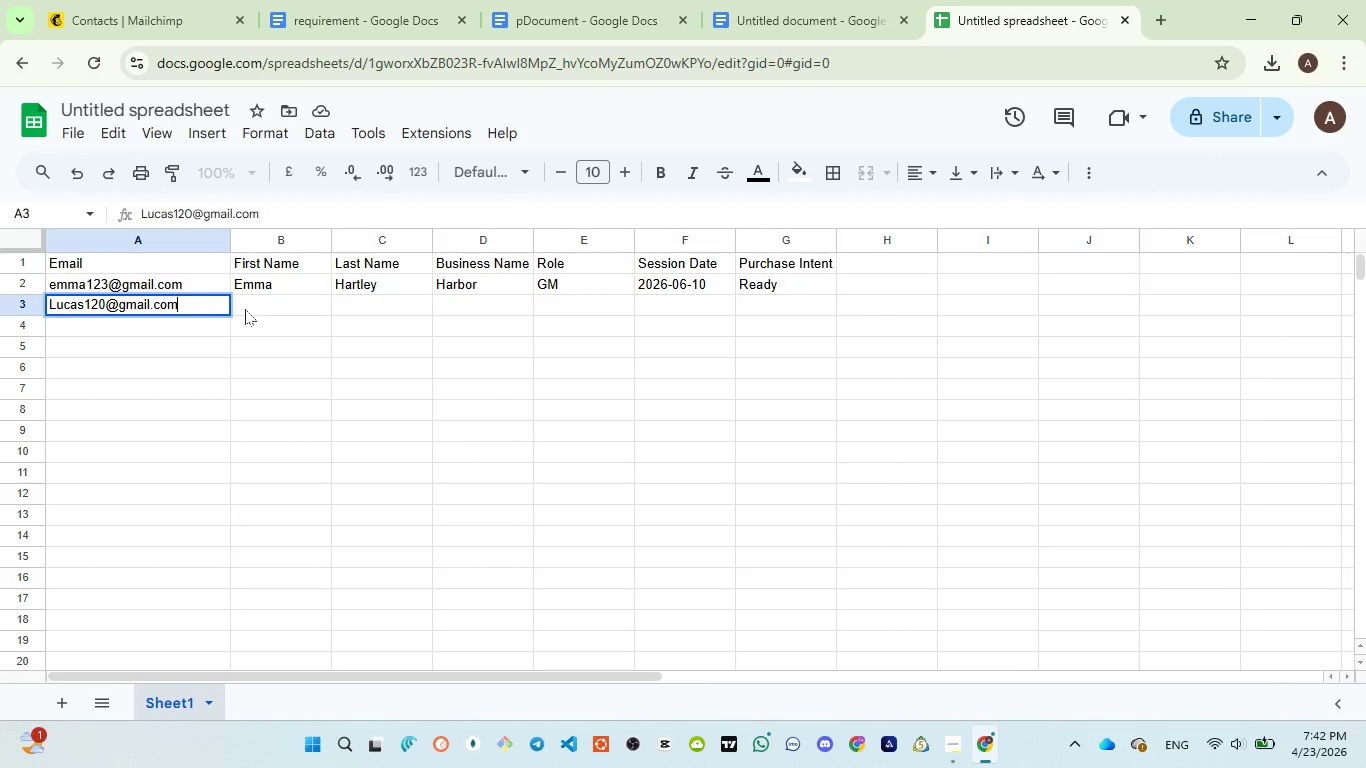 
left_click([245, 309])
 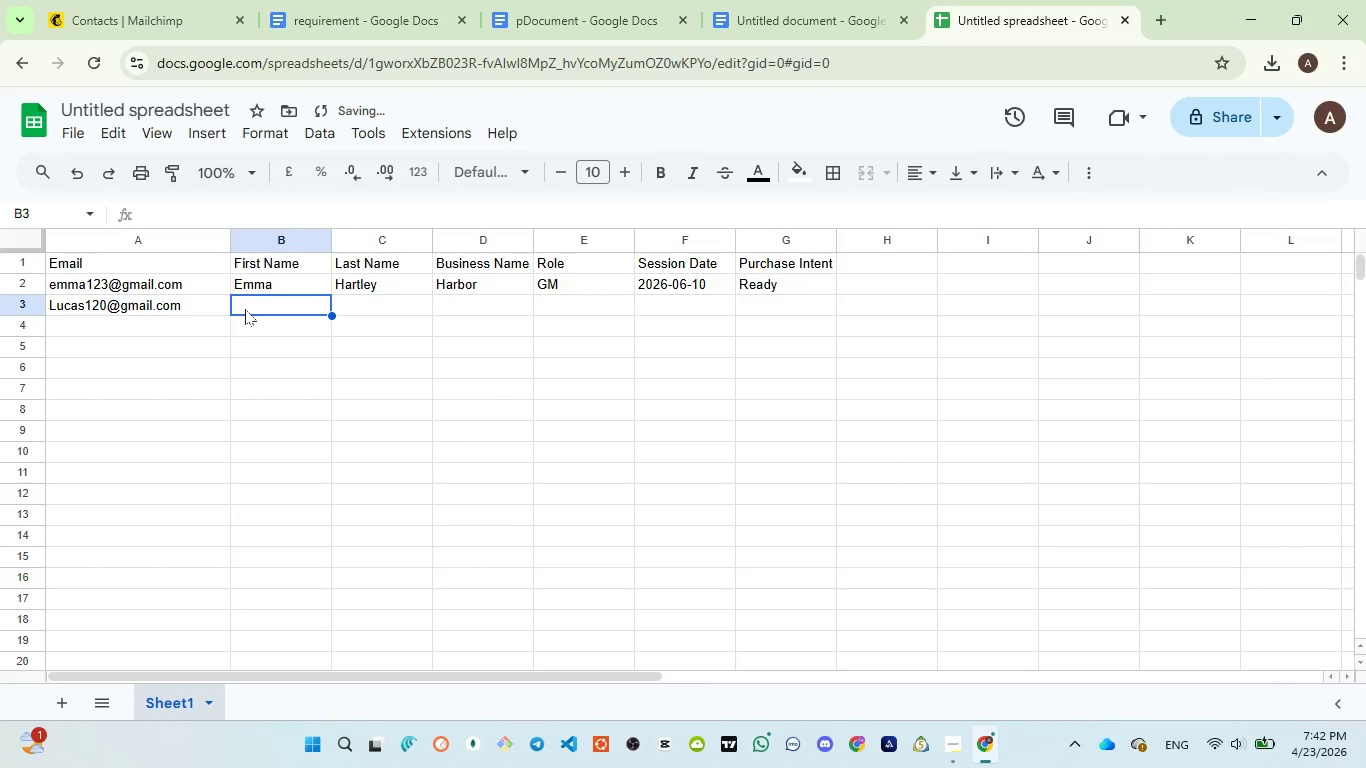 
type(Lucas)
 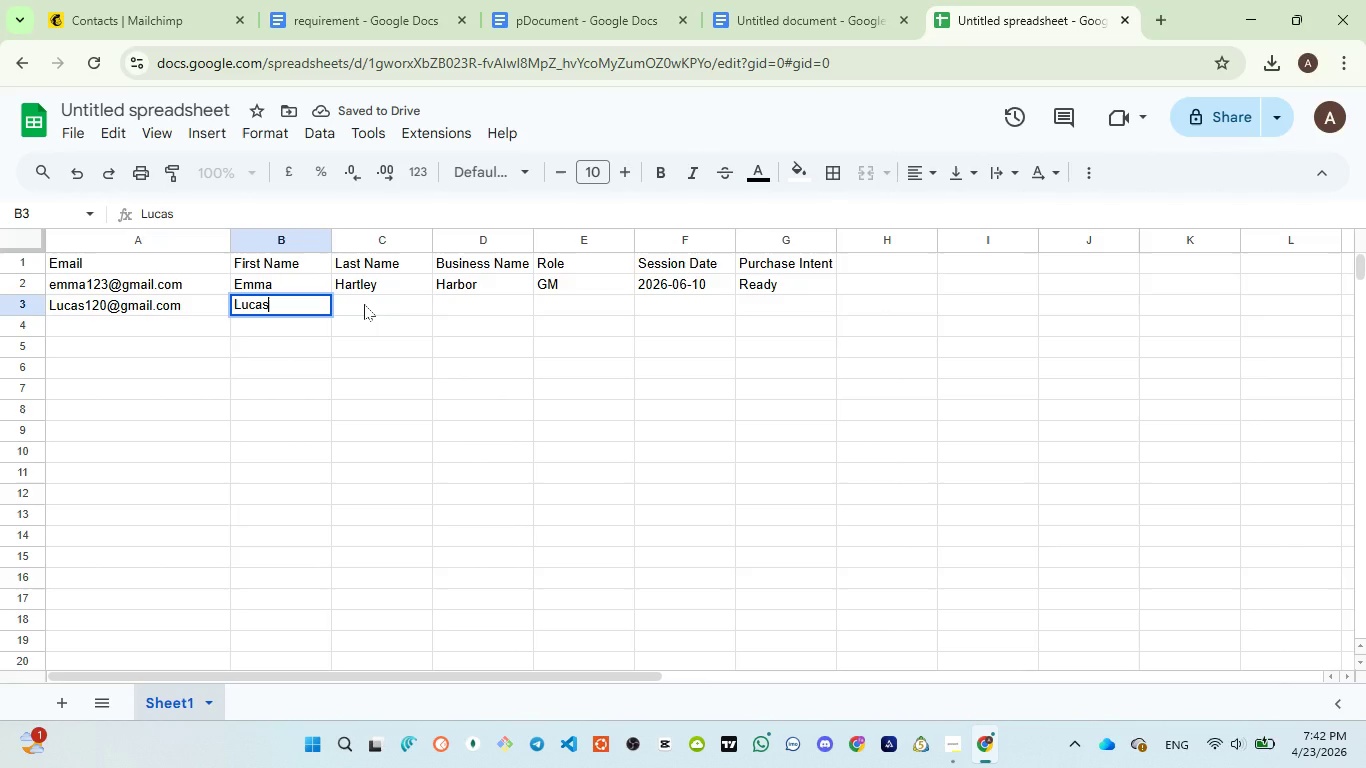 
left_click([364, 304])
 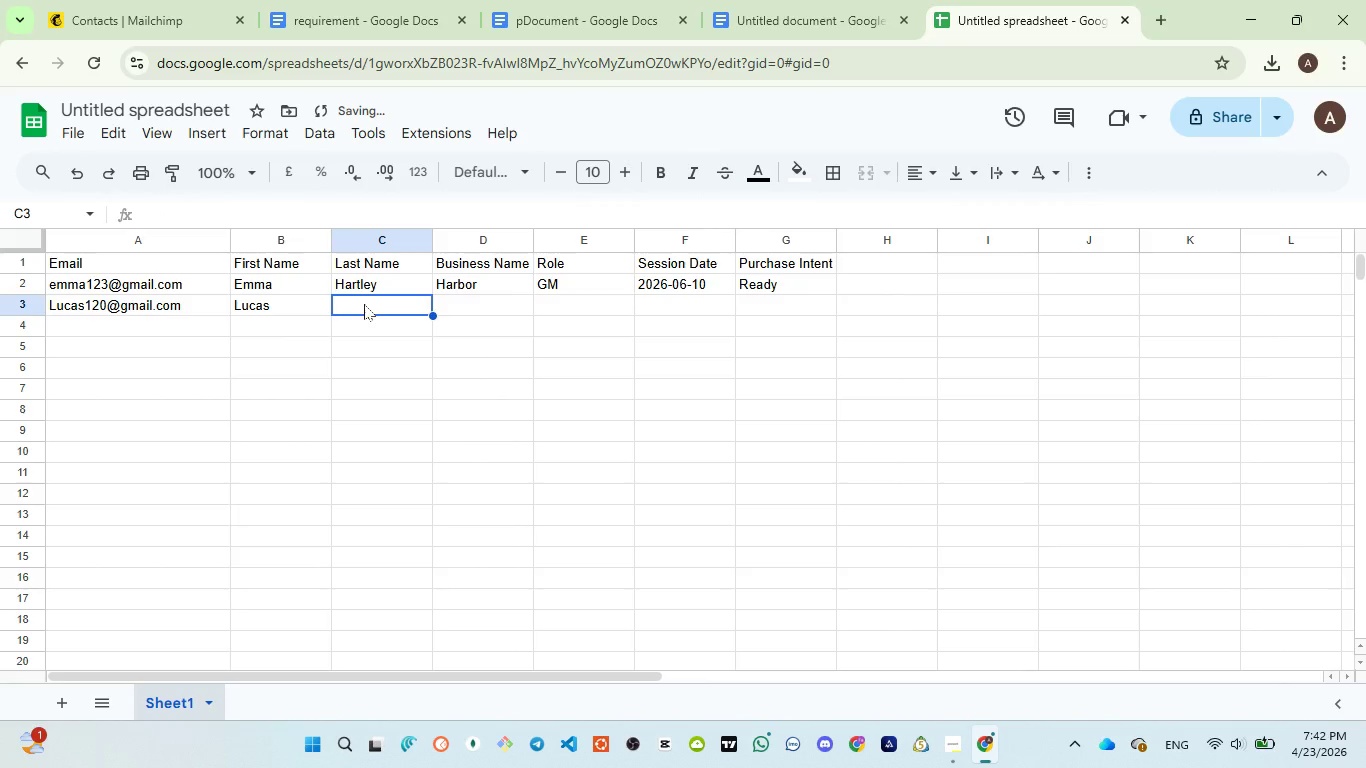 
type(Cho)
 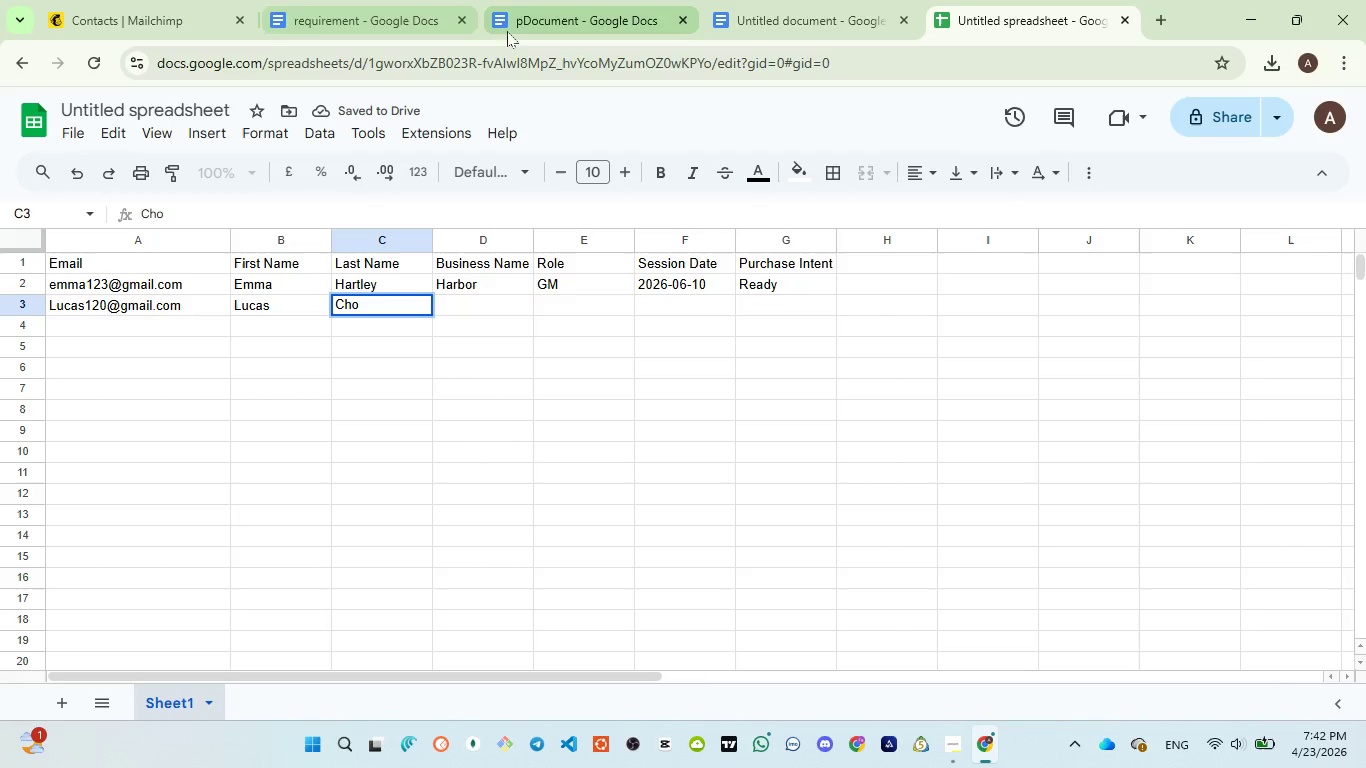 
left_click([516, 26])
 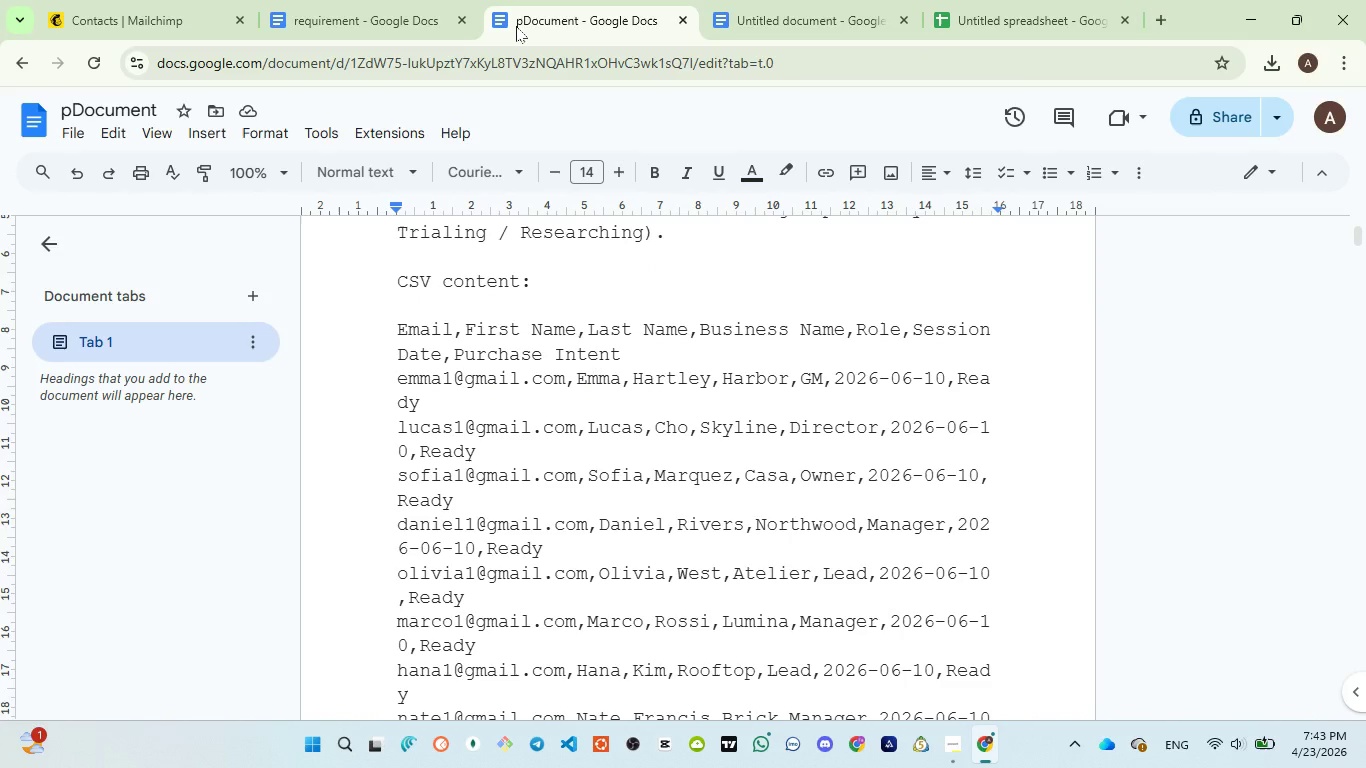 
wait(10.84)
 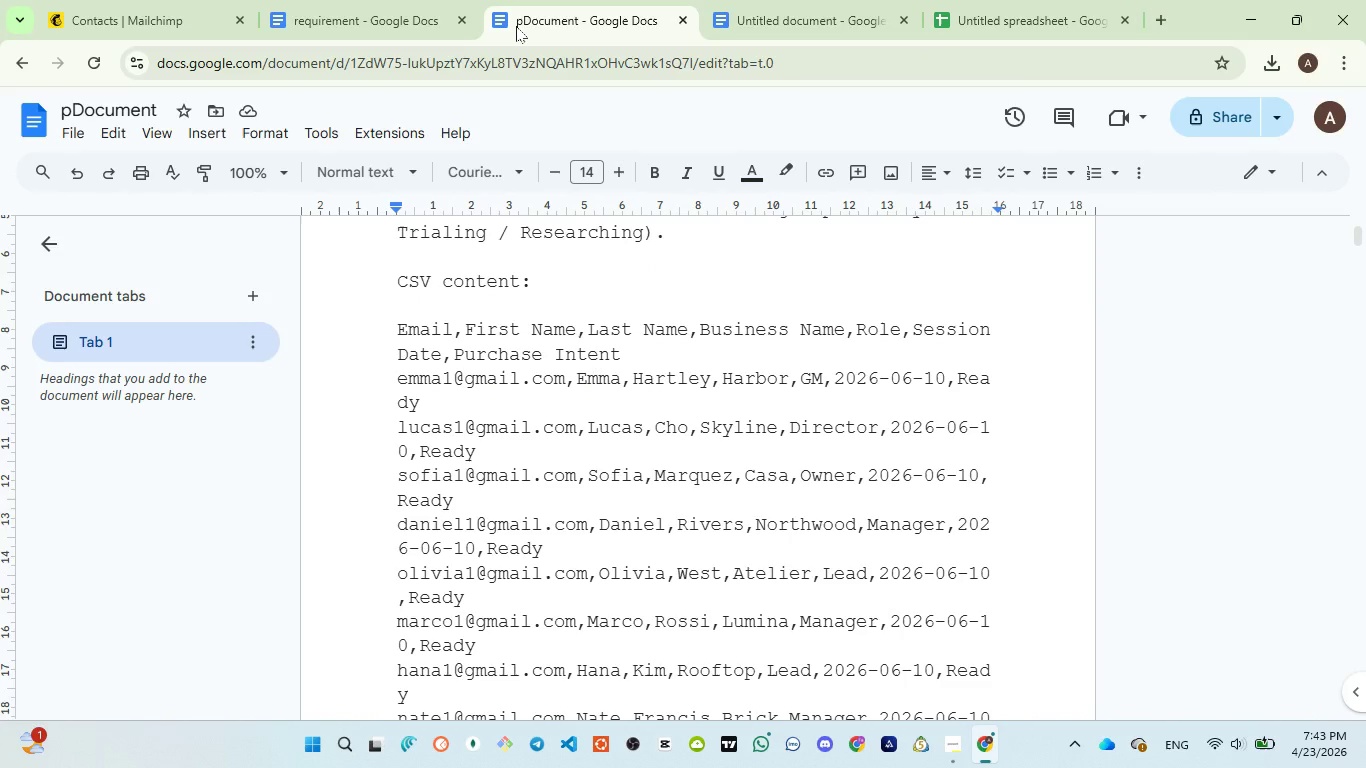 
left_click([960, 0])
 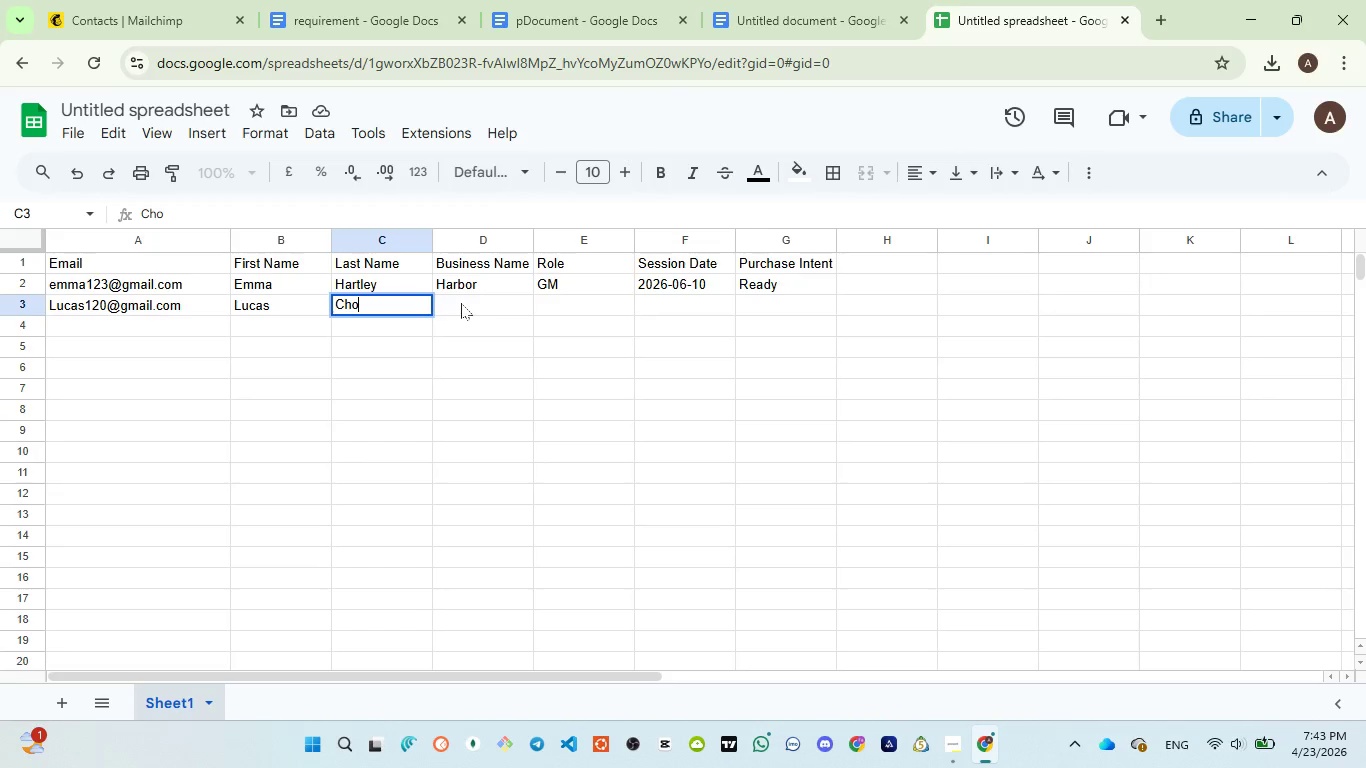 
left_click([460, 302])
 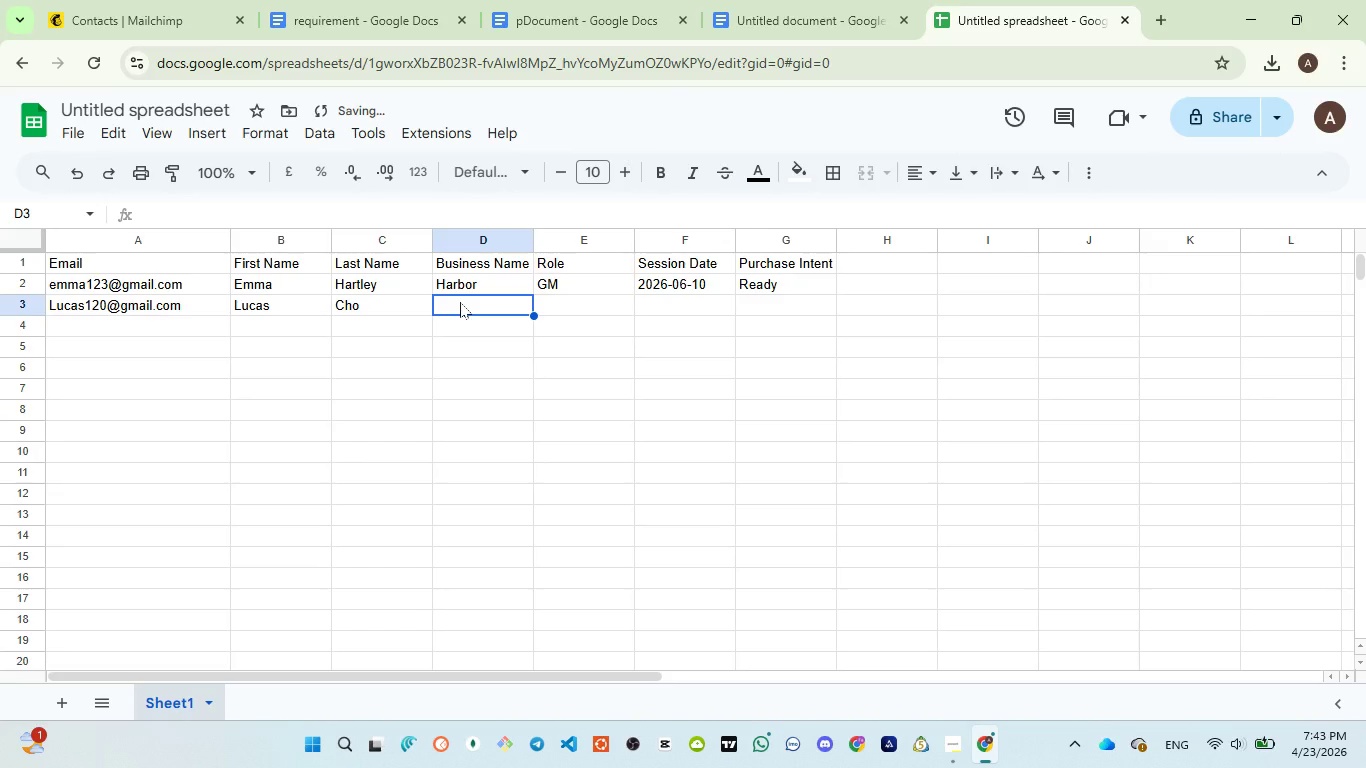 
type(Skyline)
 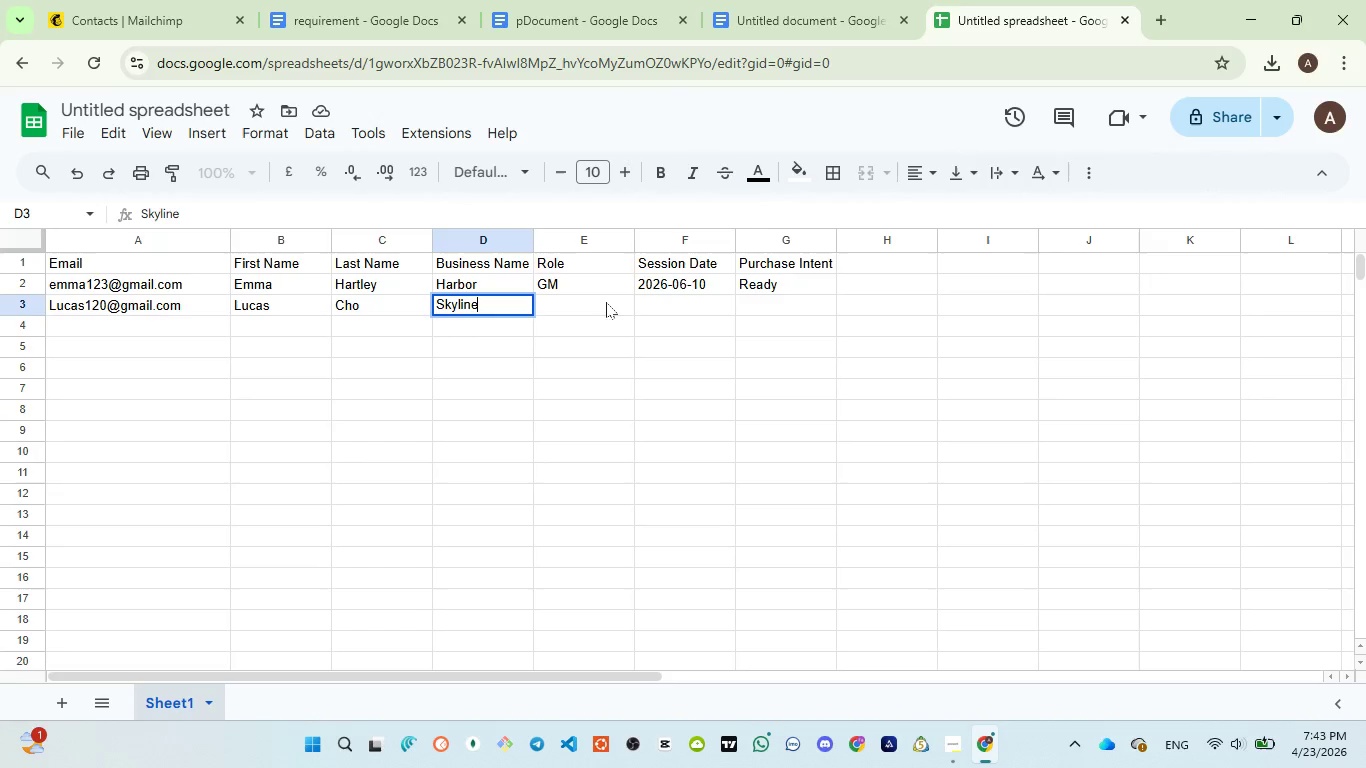 
left_click([592, 295])
 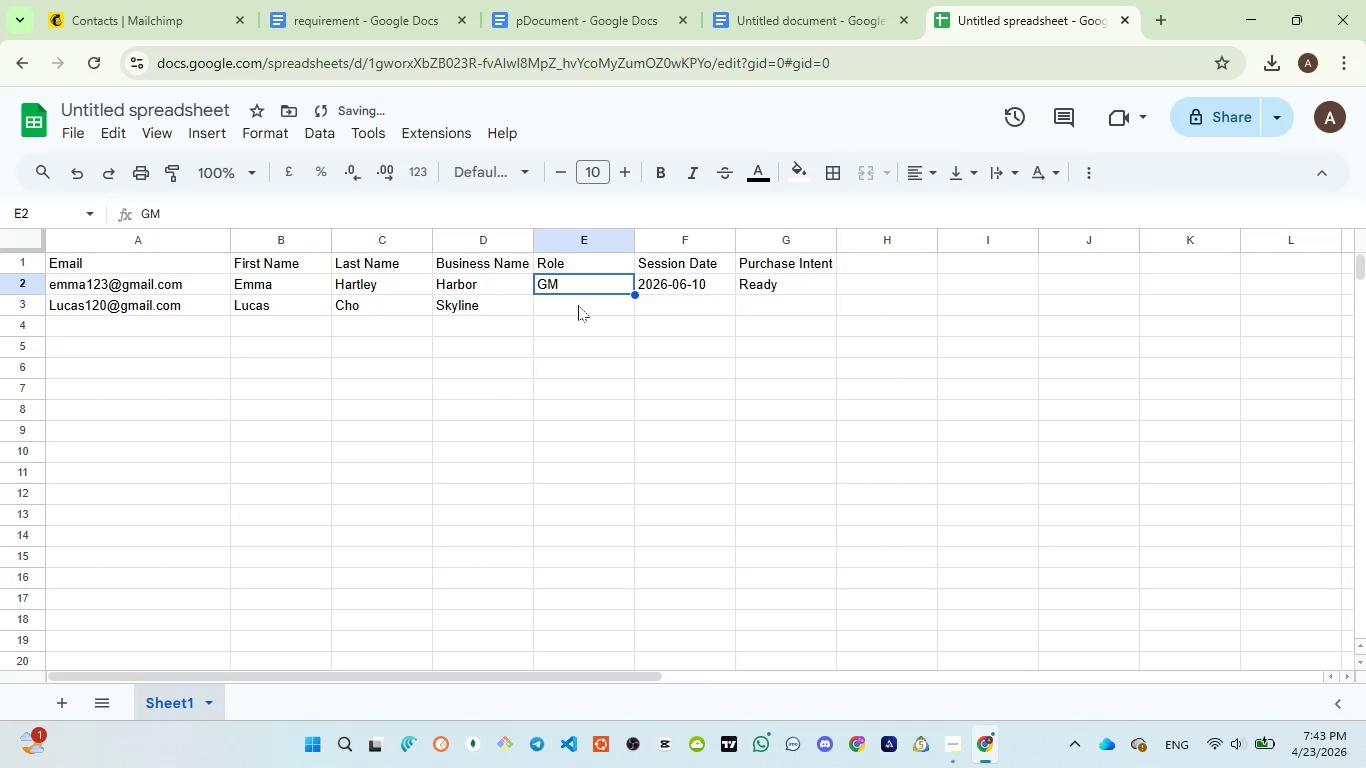 
left_click([577, 306])
 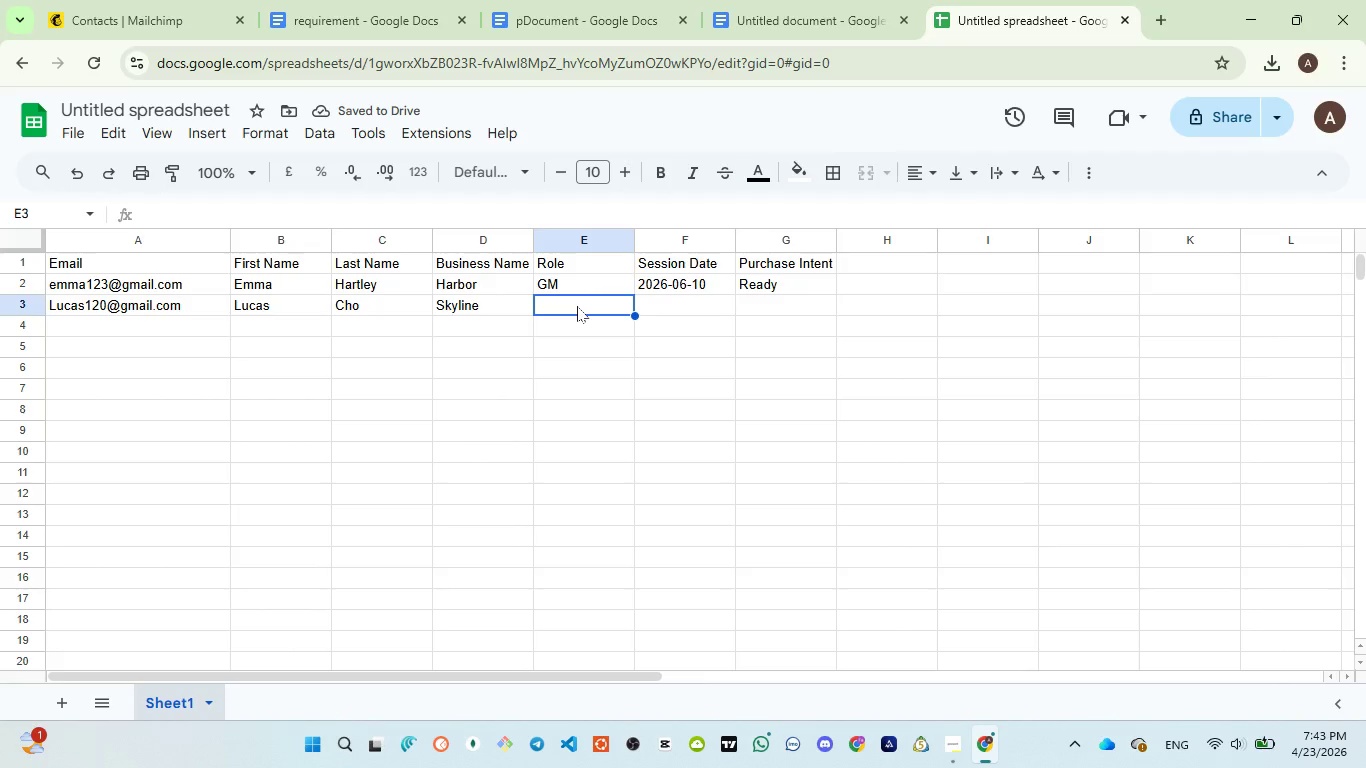 
type(Director)
 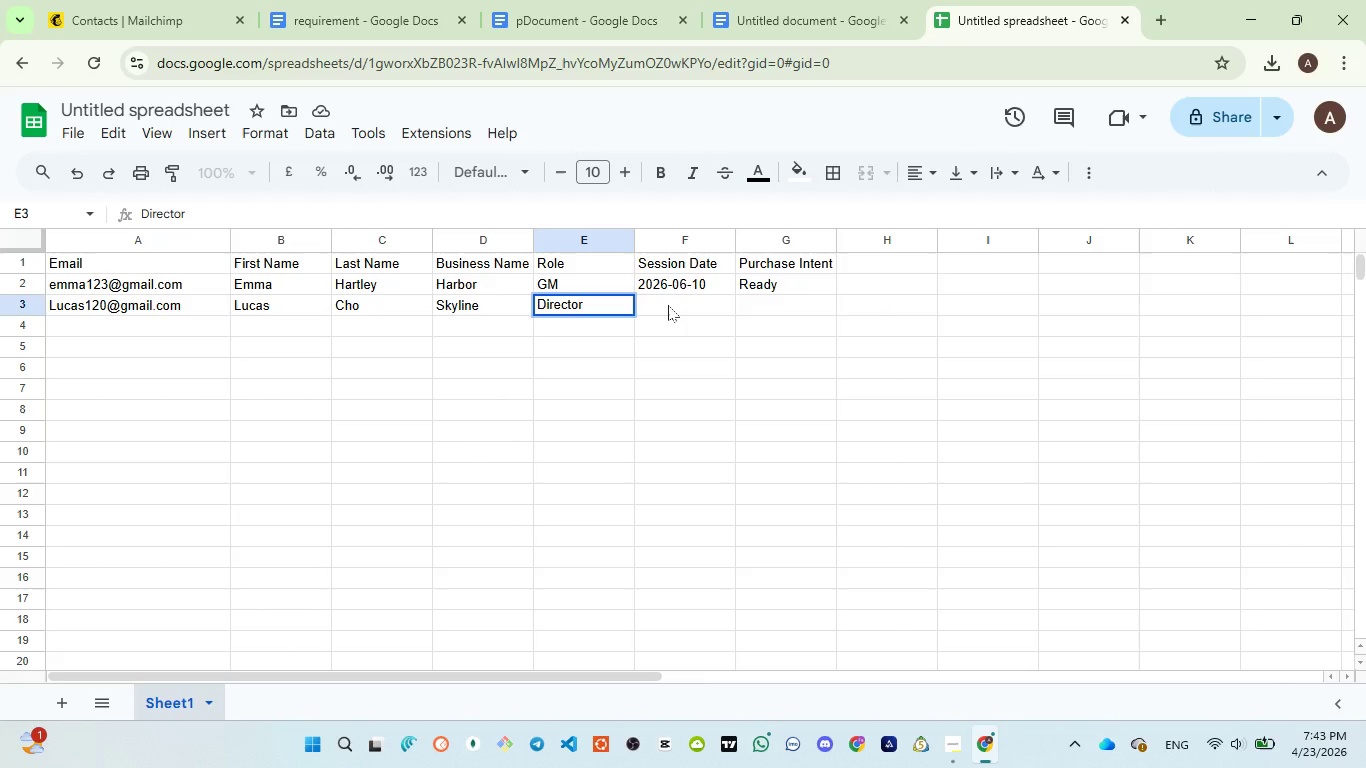 
key(E)
 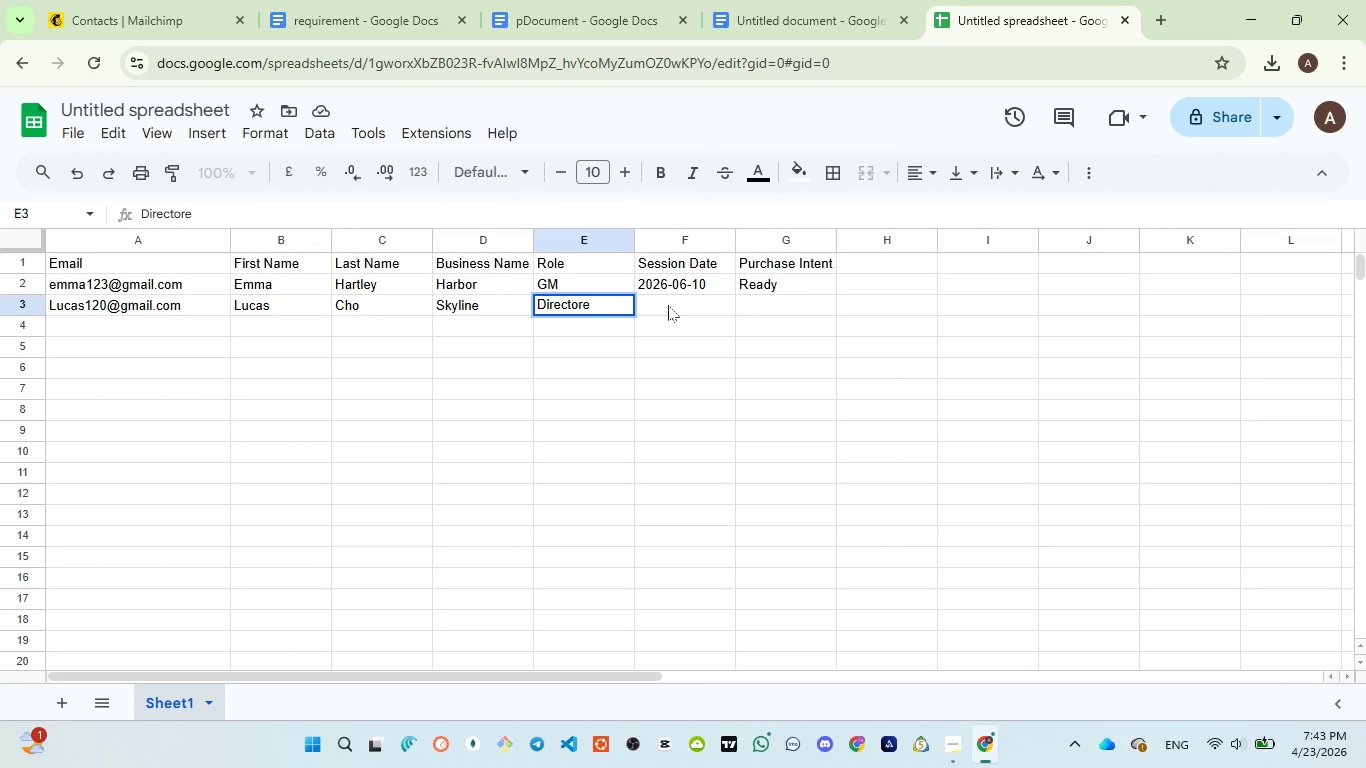 
key(Backspace)
 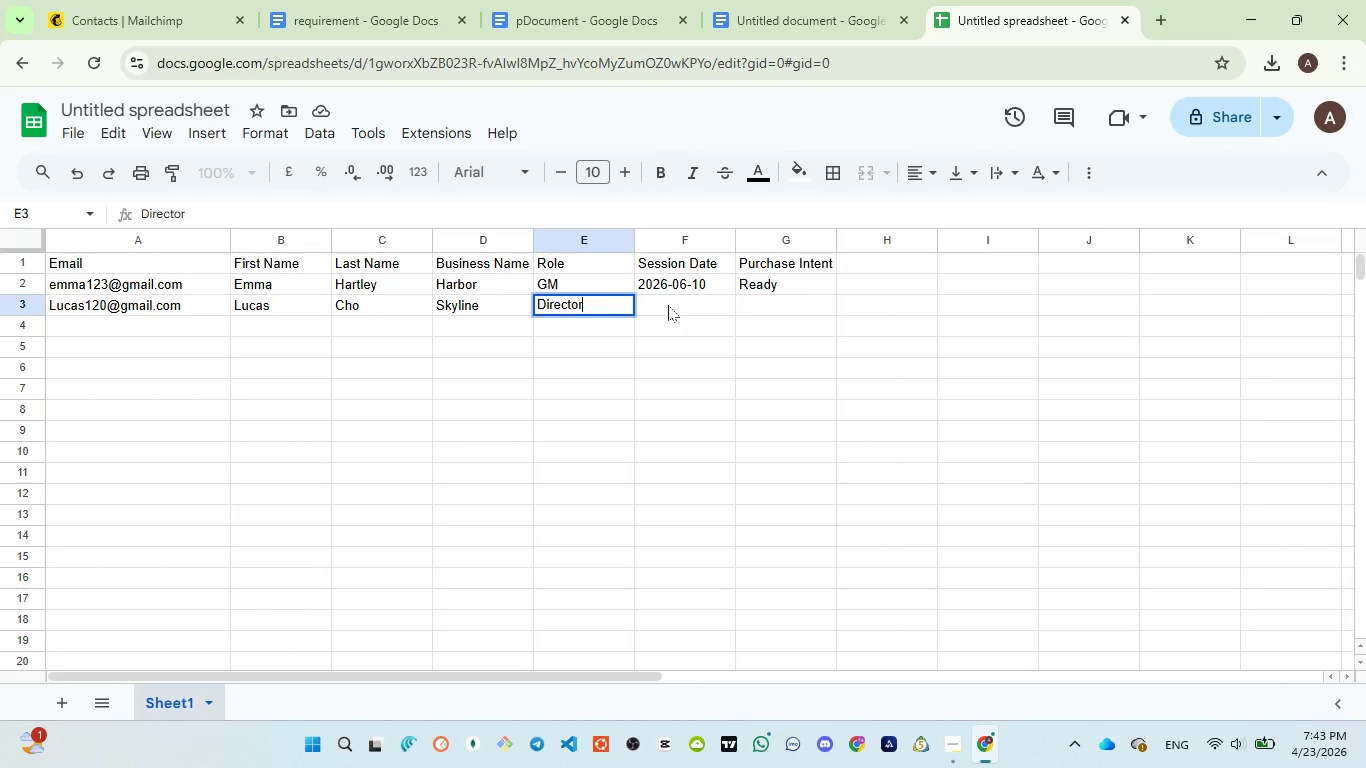 
left_click([668, 305])
 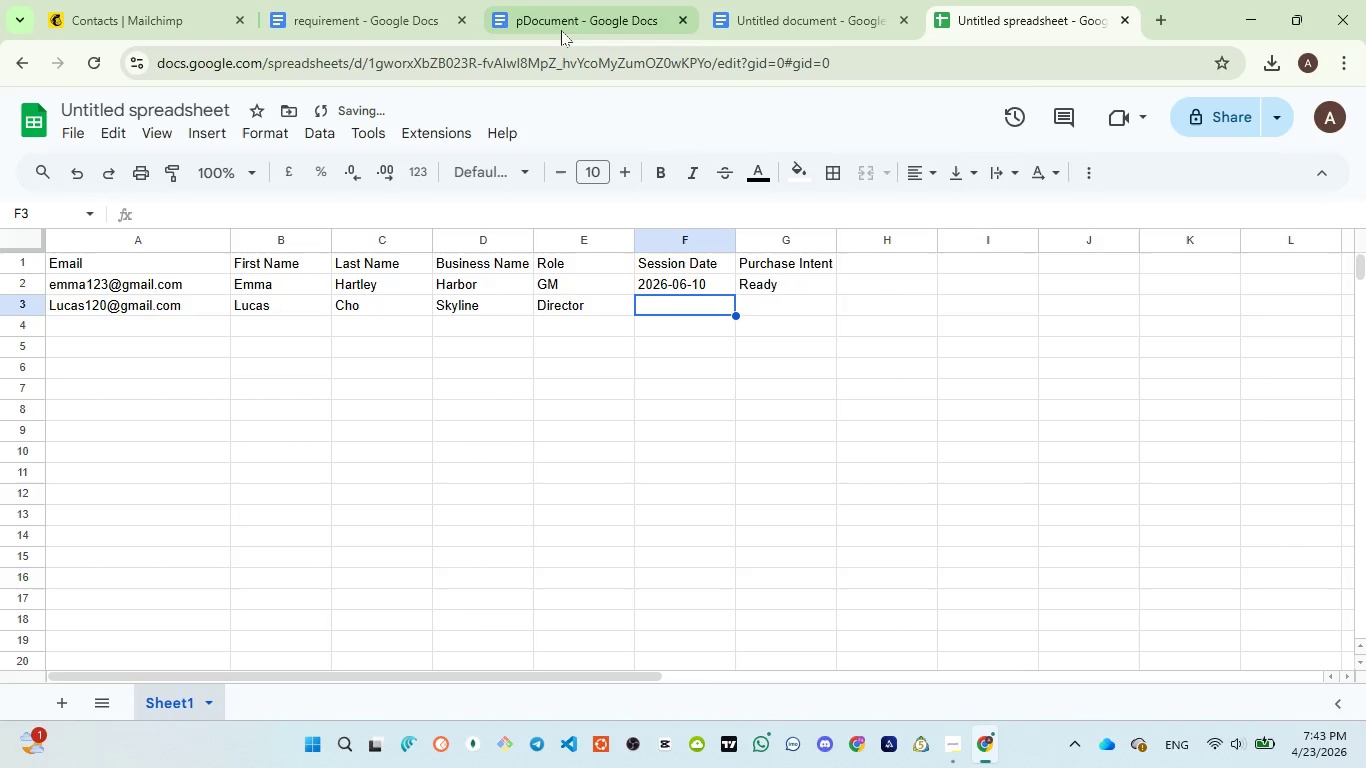 
left_click([561, 30])
 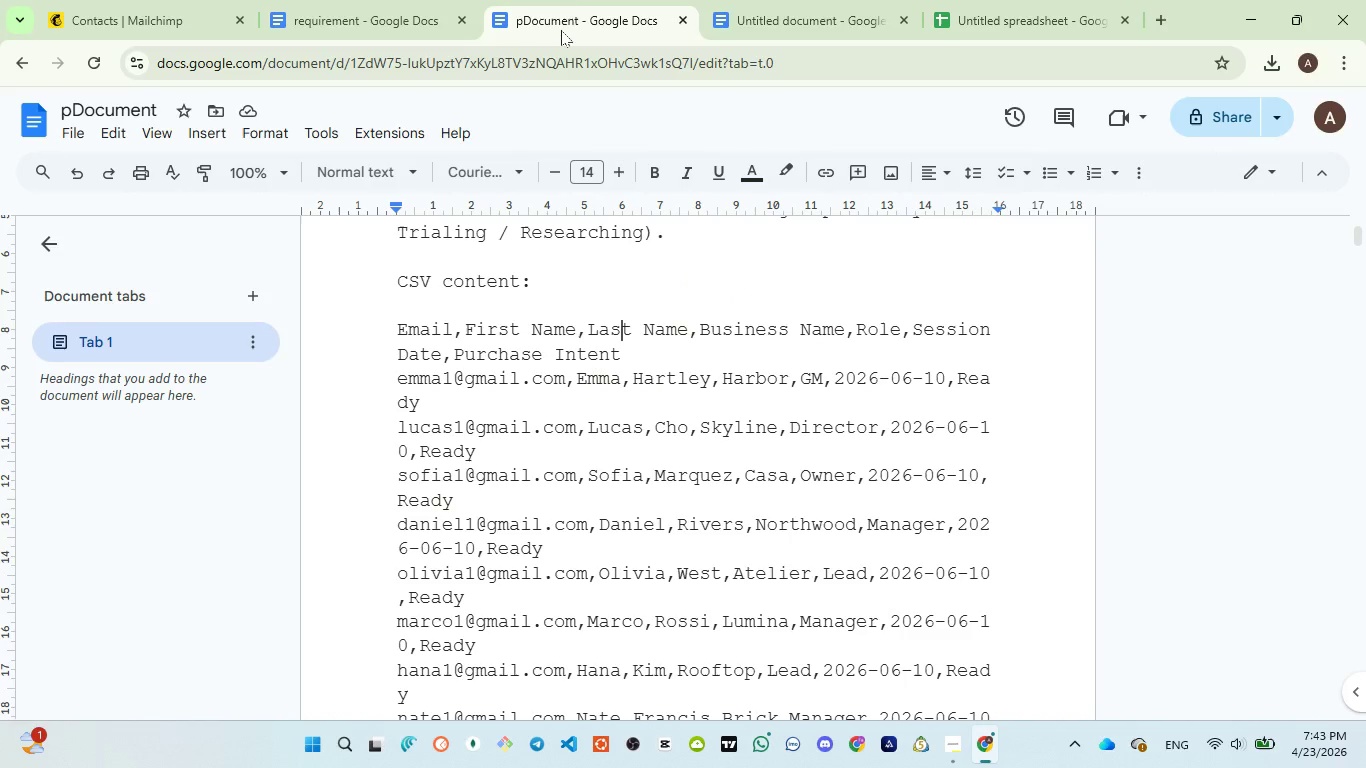 
wait(8.0)
 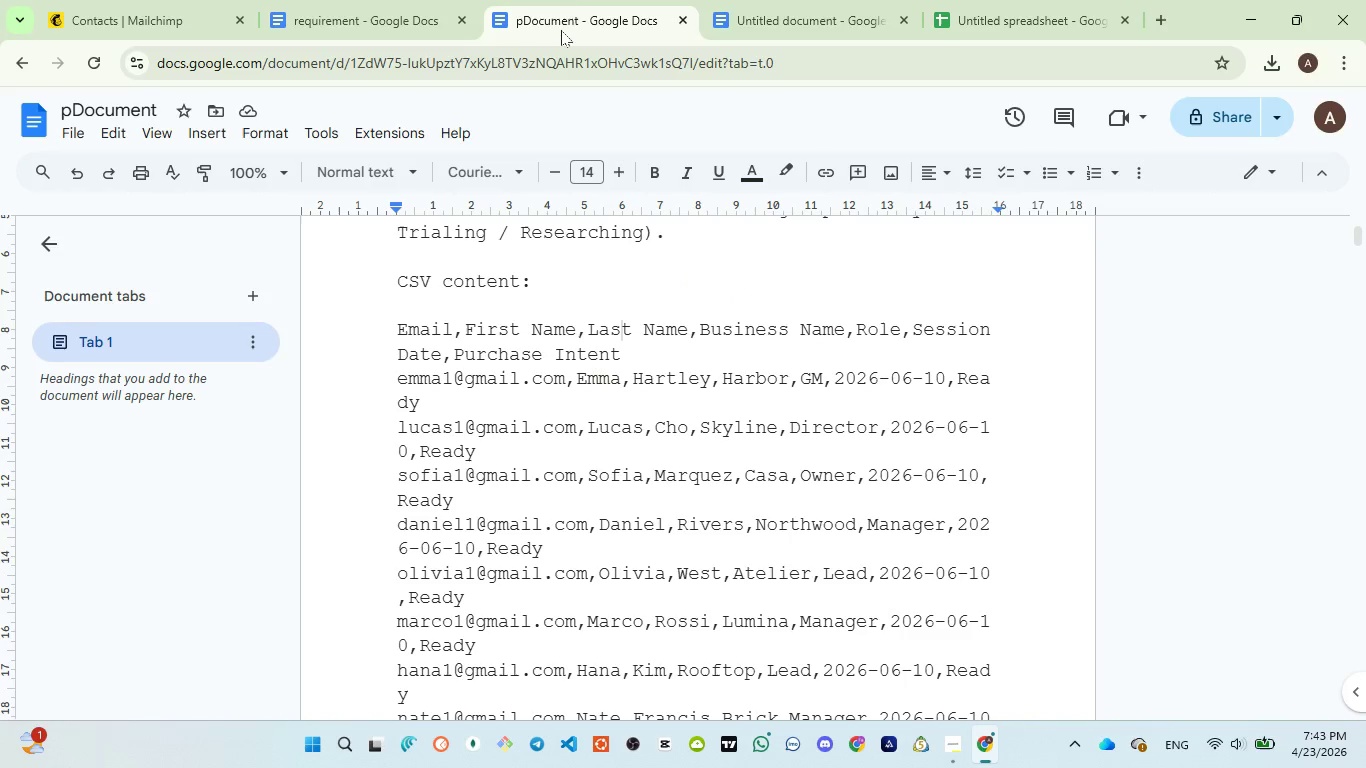 
left_click([983, 20])
 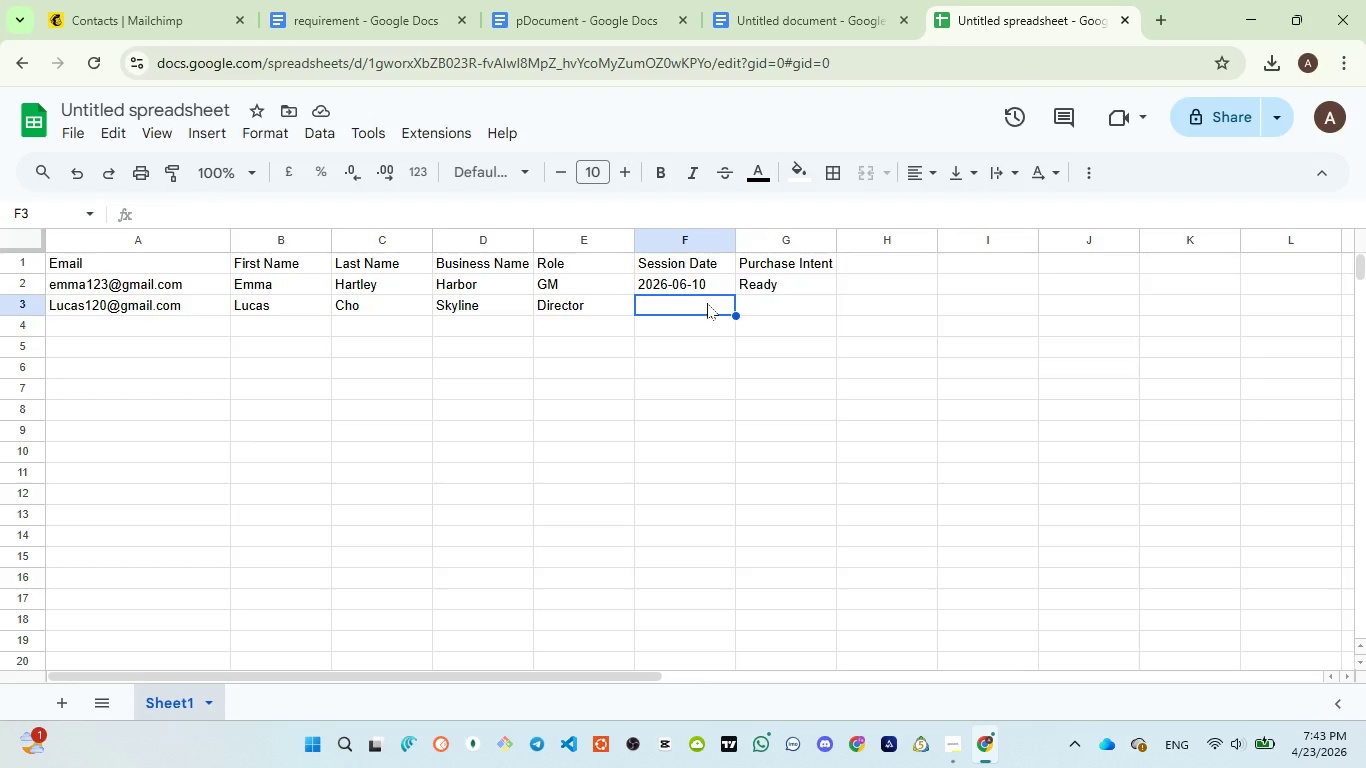 
type('20)
 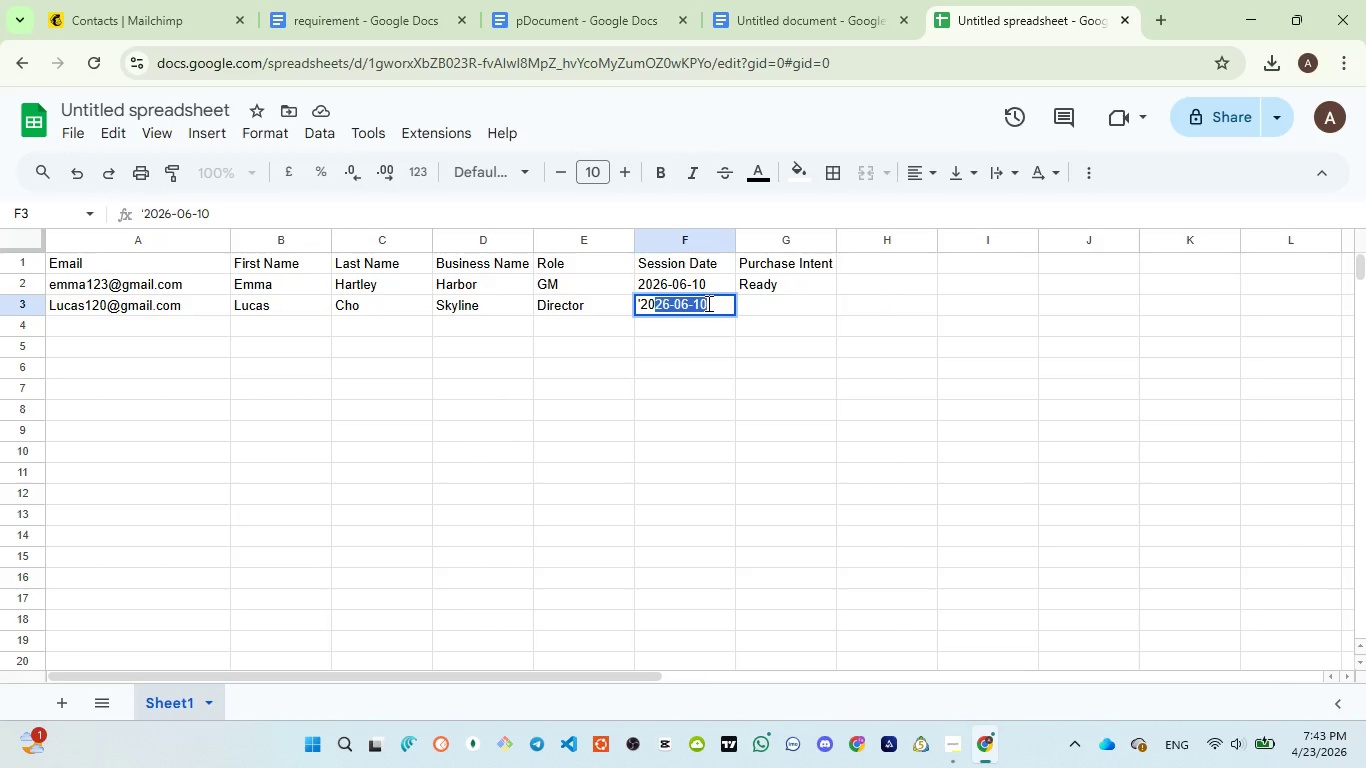 
key(ArrowRight)
 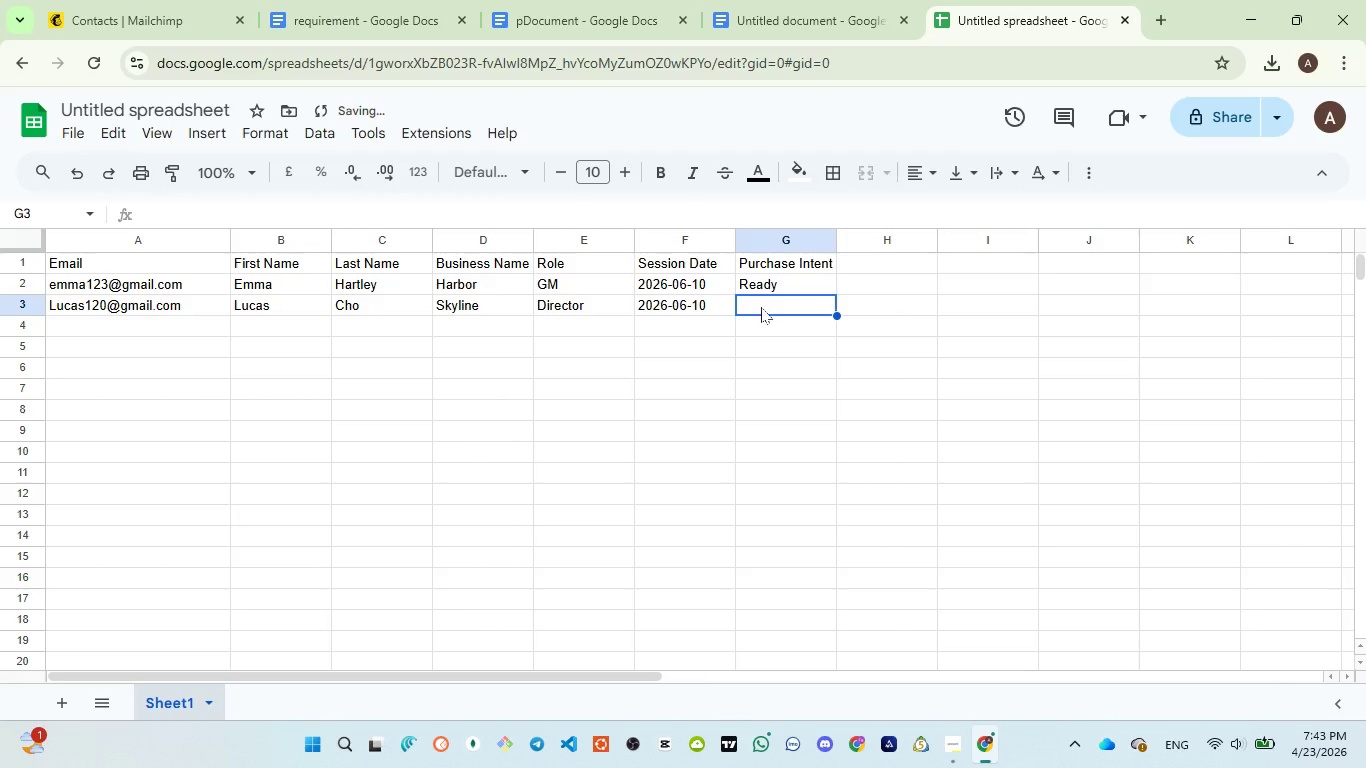 
left_click([761, 307])
 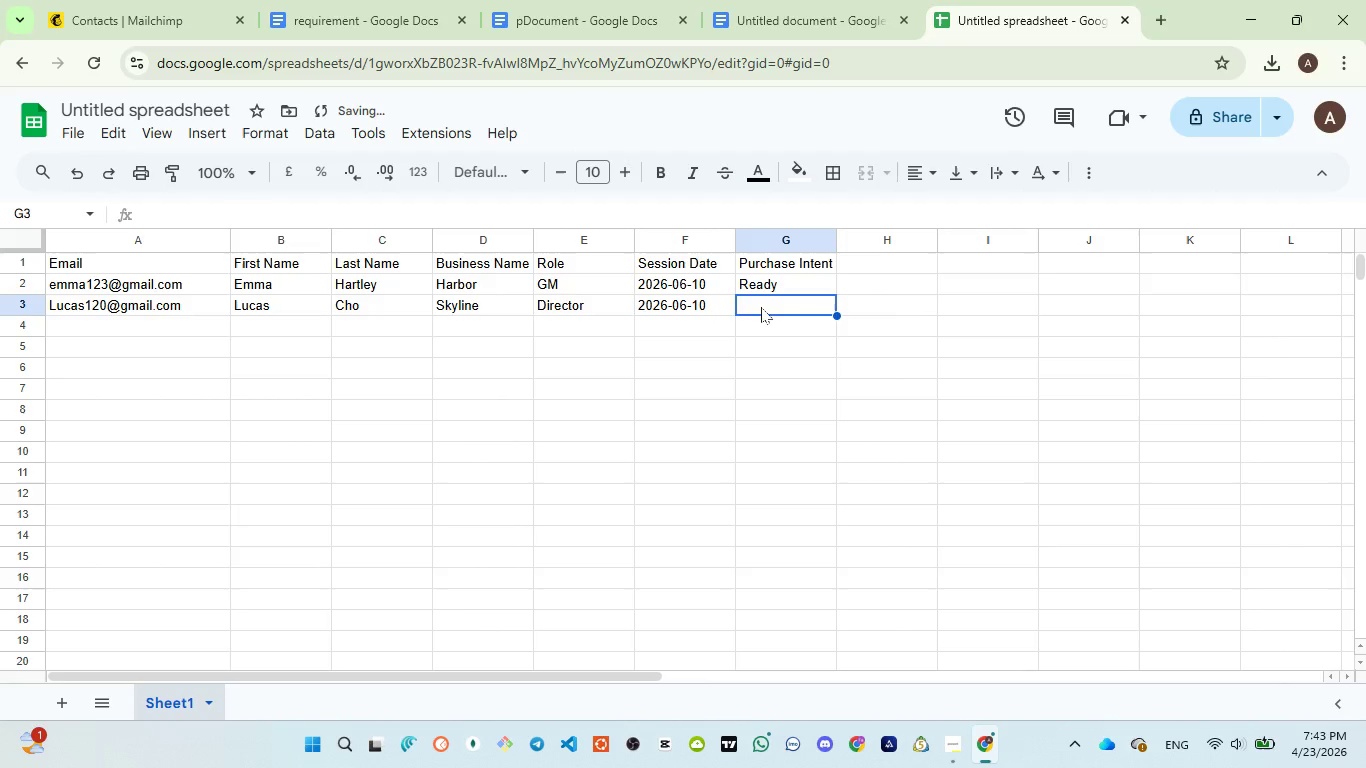 
key(Shift+ShiftLeft)
 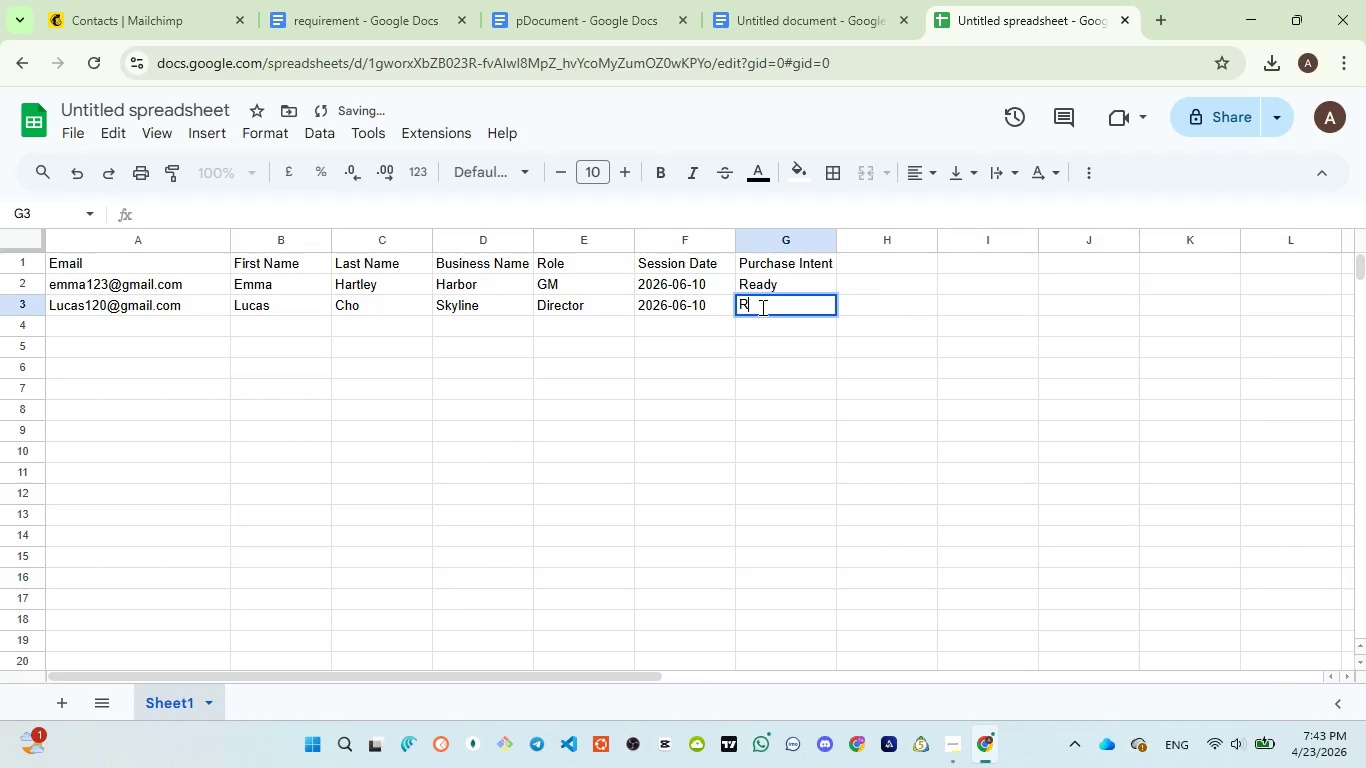 
key(Shift+R)
 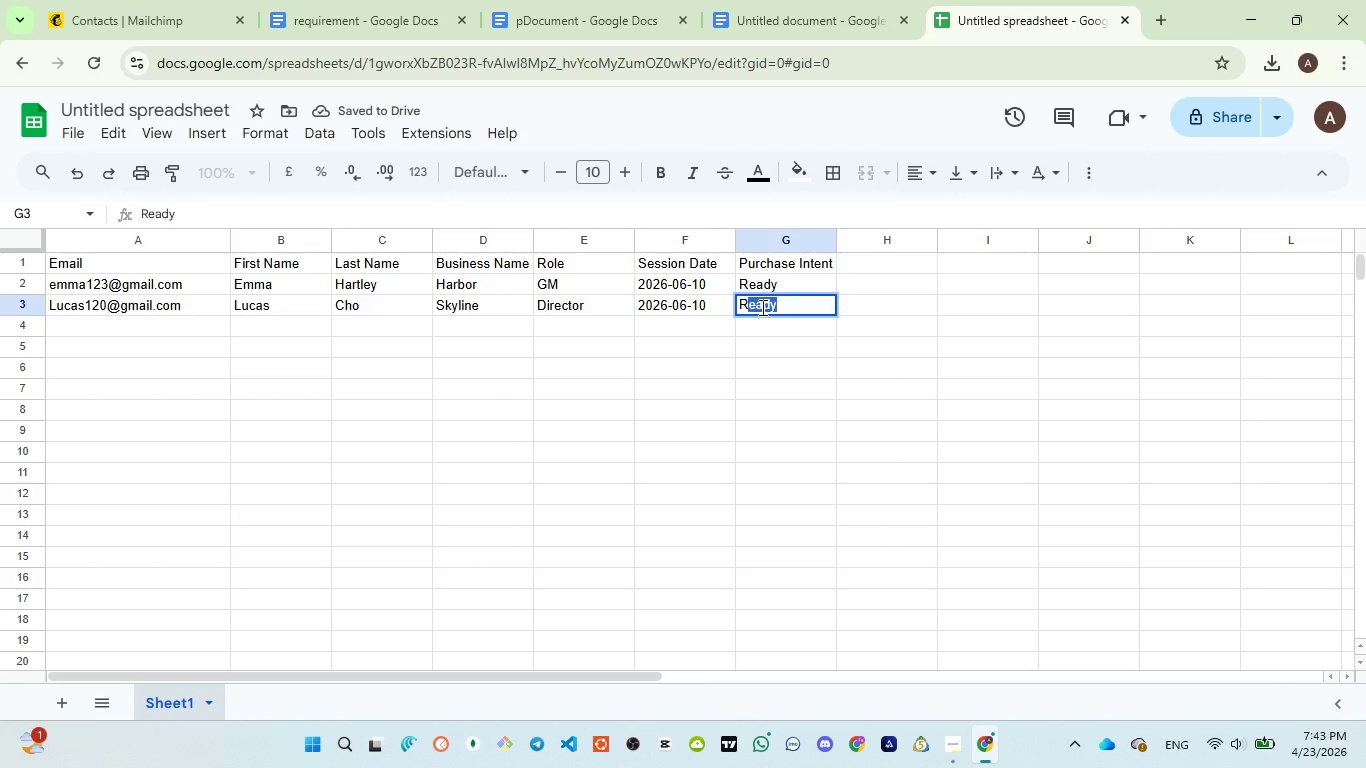 
key(ArrowRight)
 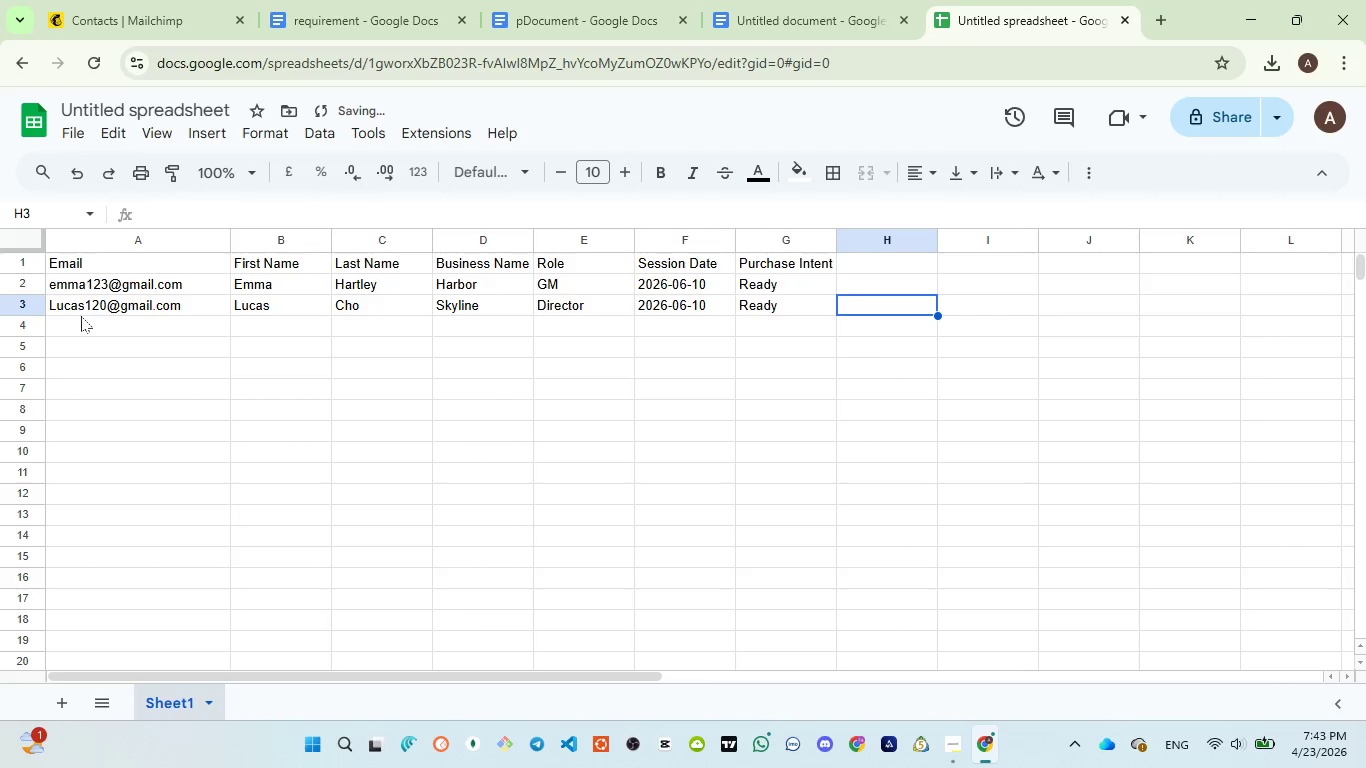 
left_click([80, 322])
 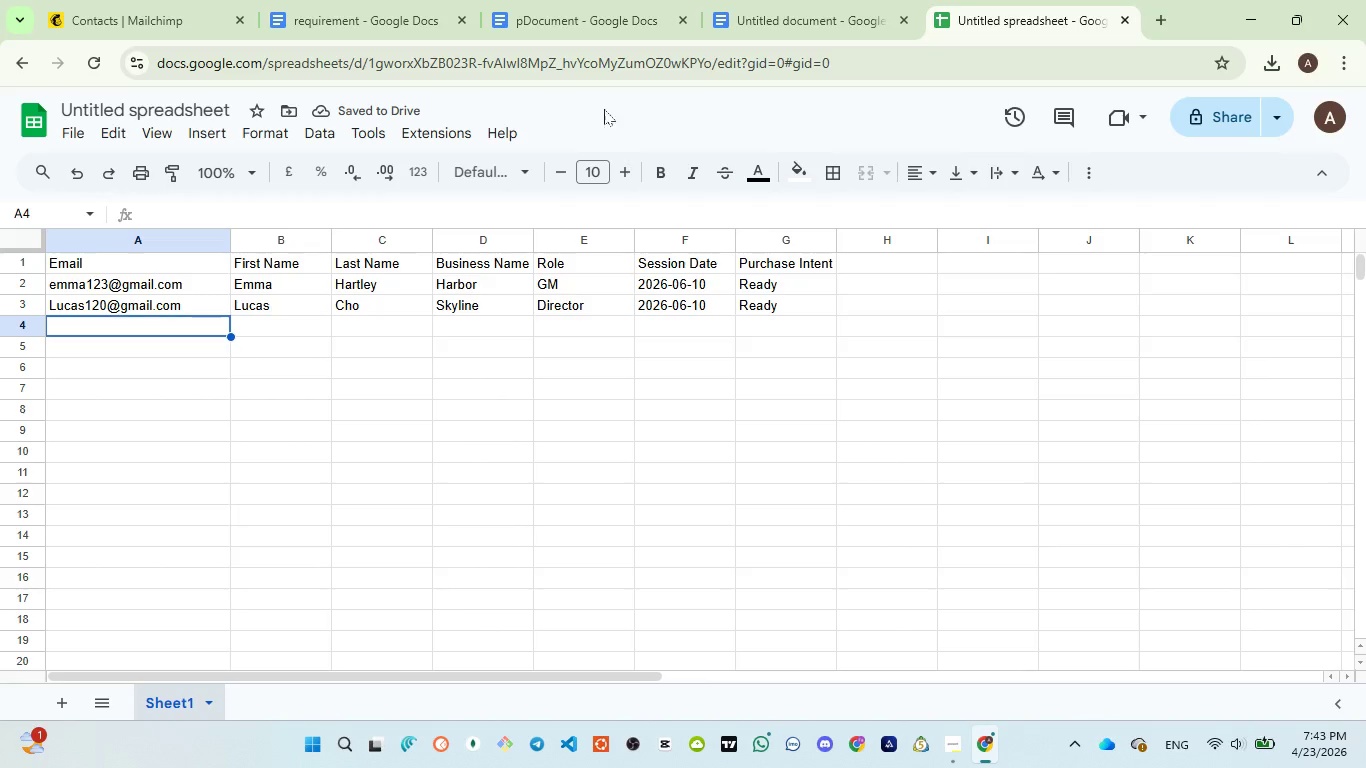 
left_click([588, 18])
 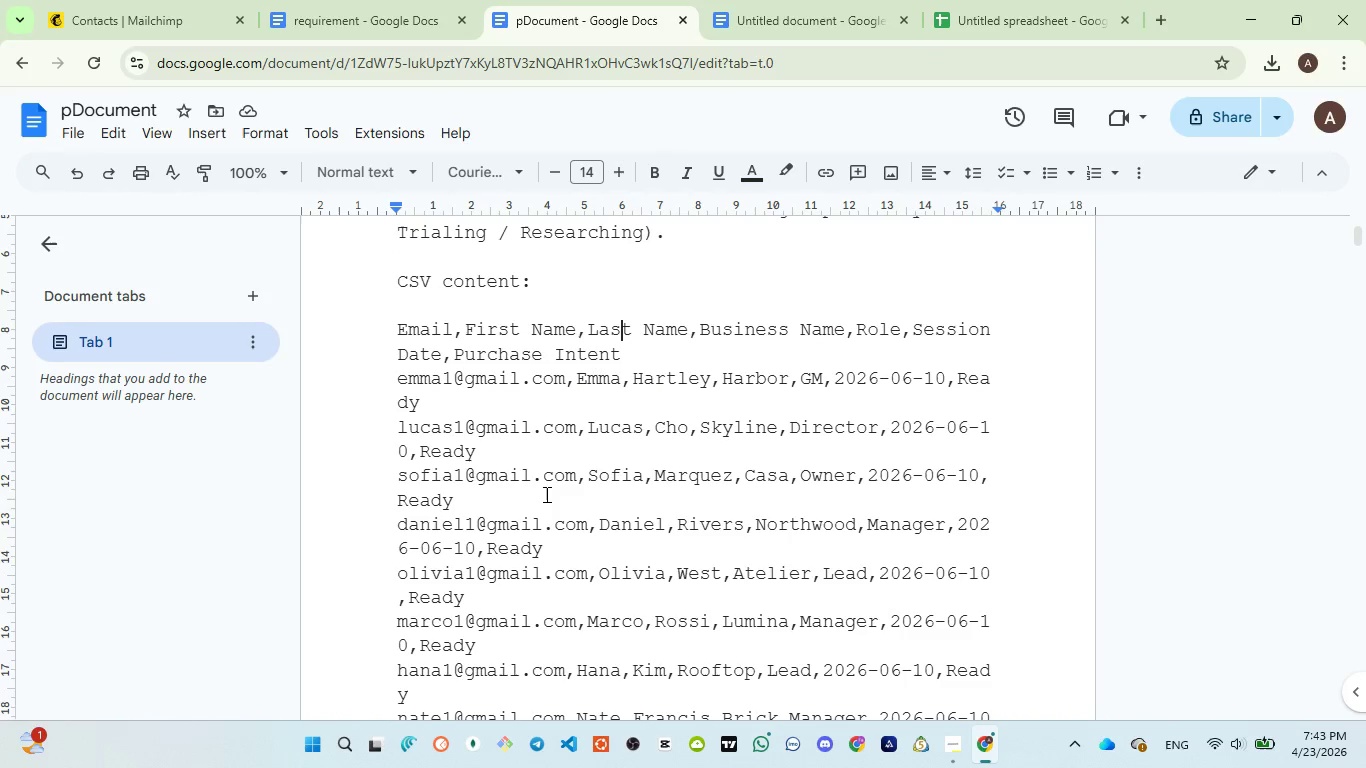 
wait(13.08)
 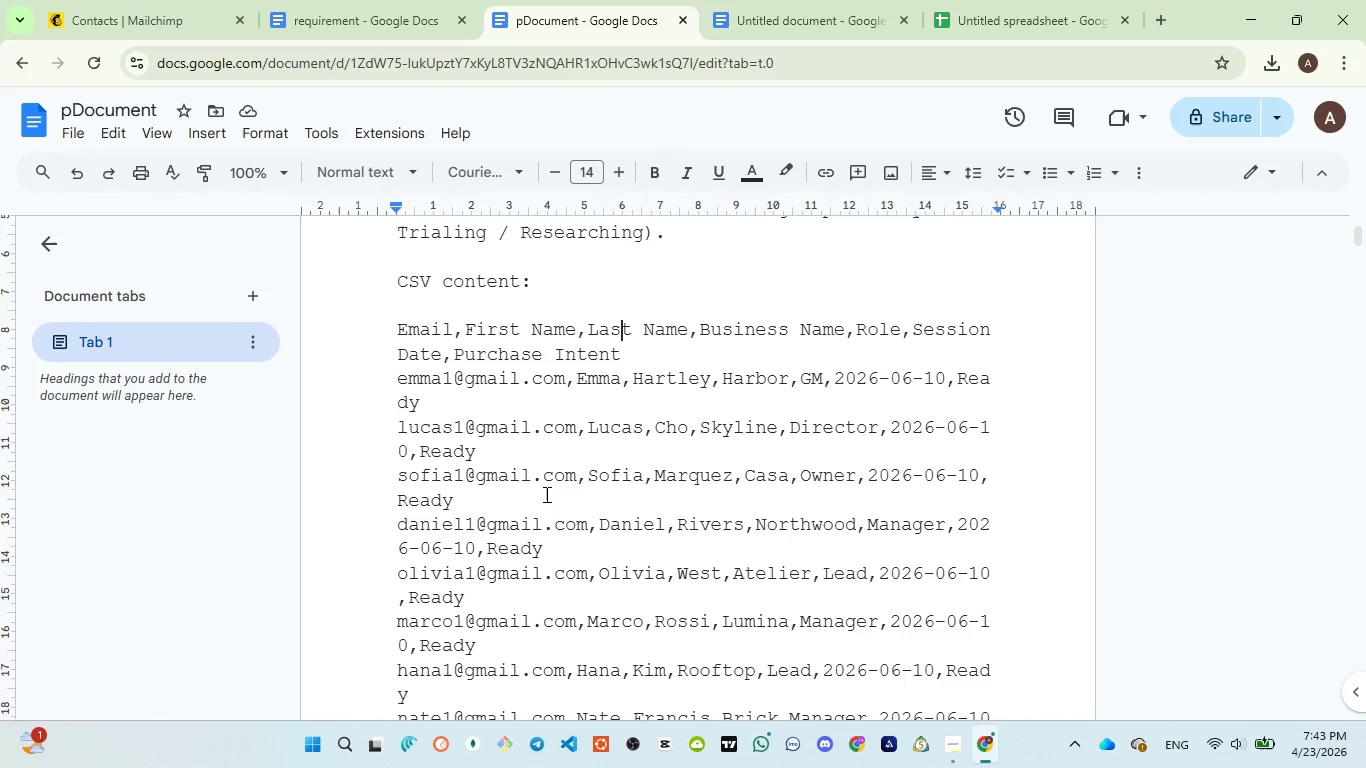 
left_click([985, 16])
 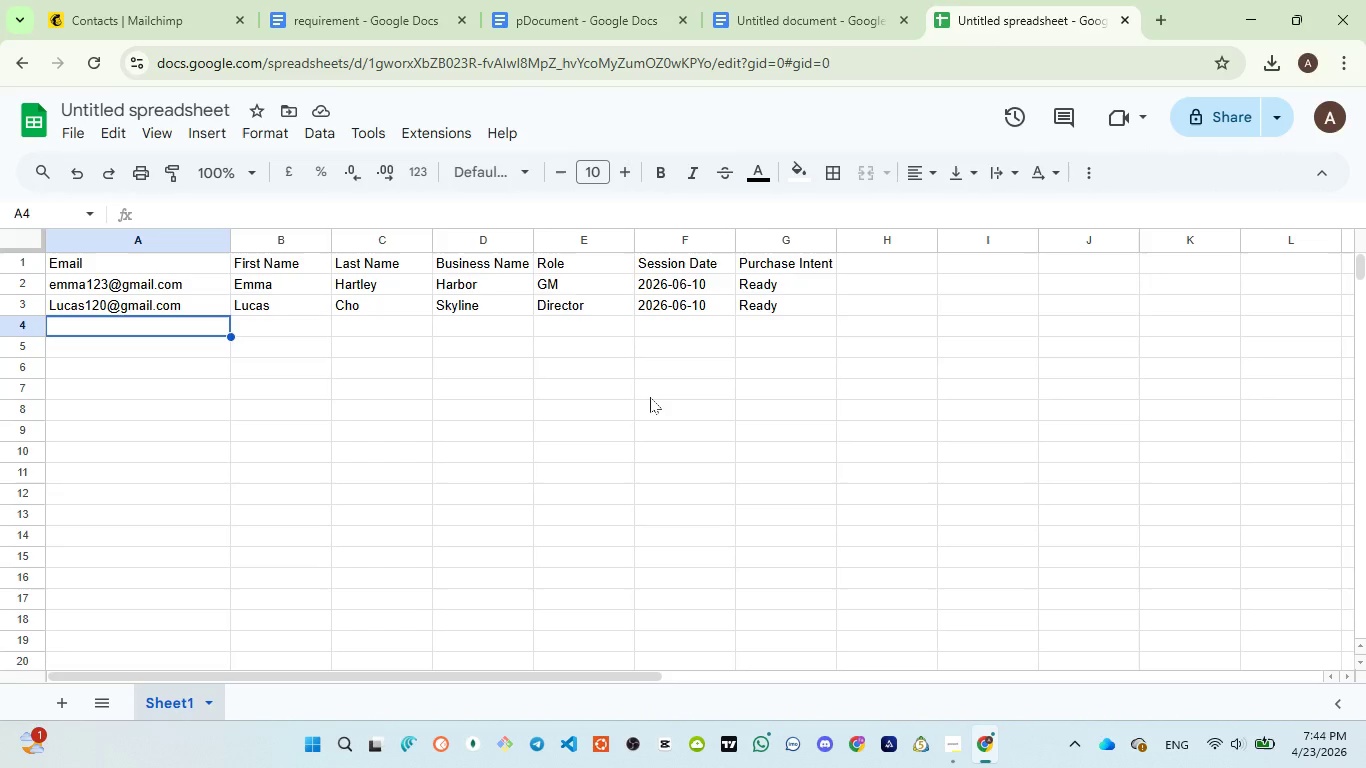 
type(sofia123@gmail,)
key(Backspace)
type(.com)
 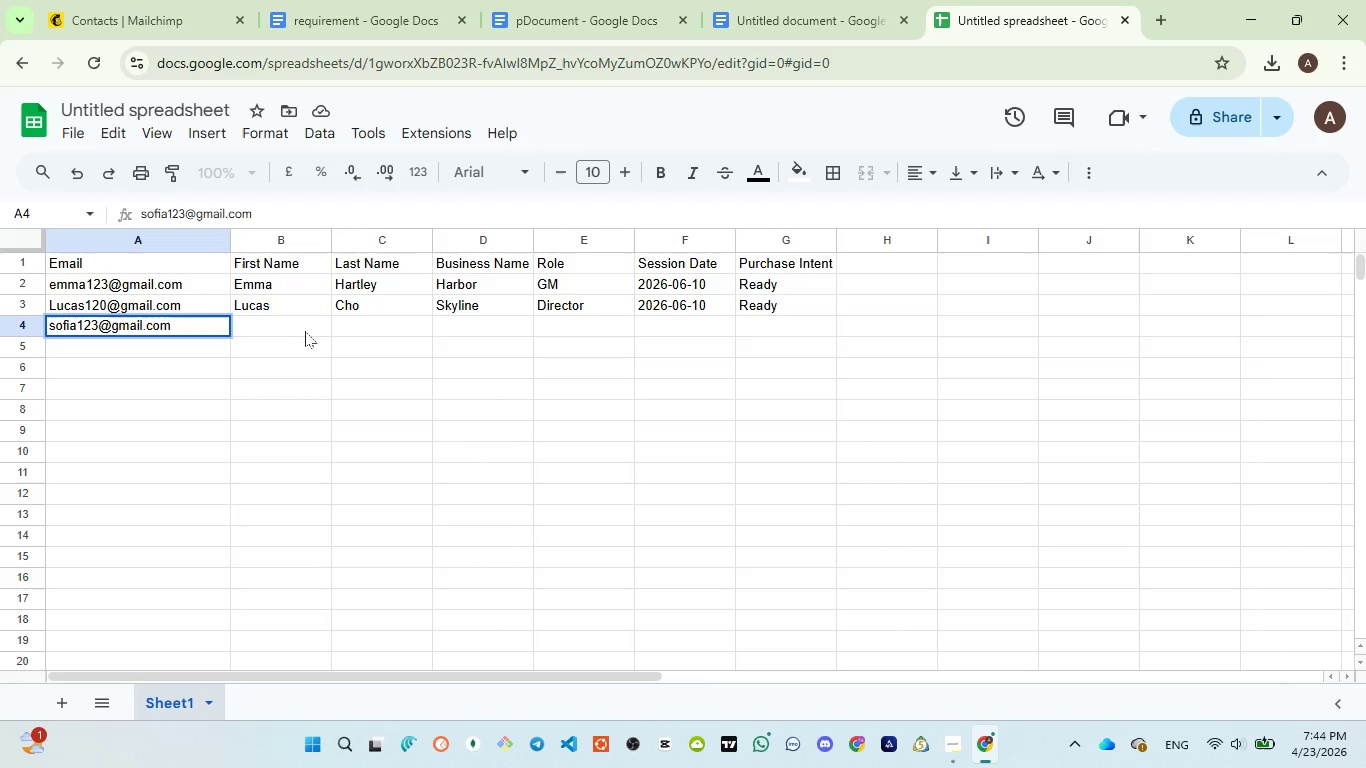 
left_click([300, 332])
 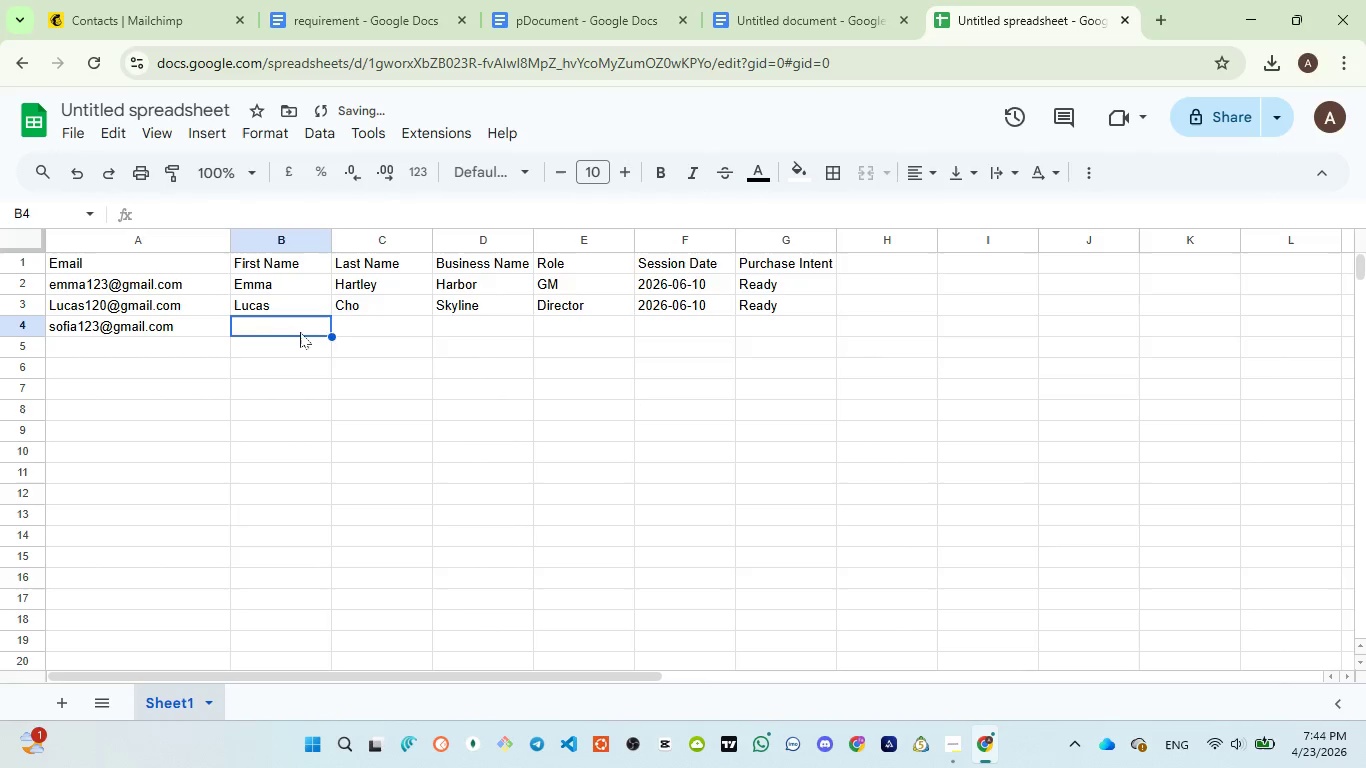 
type(Sofia)
 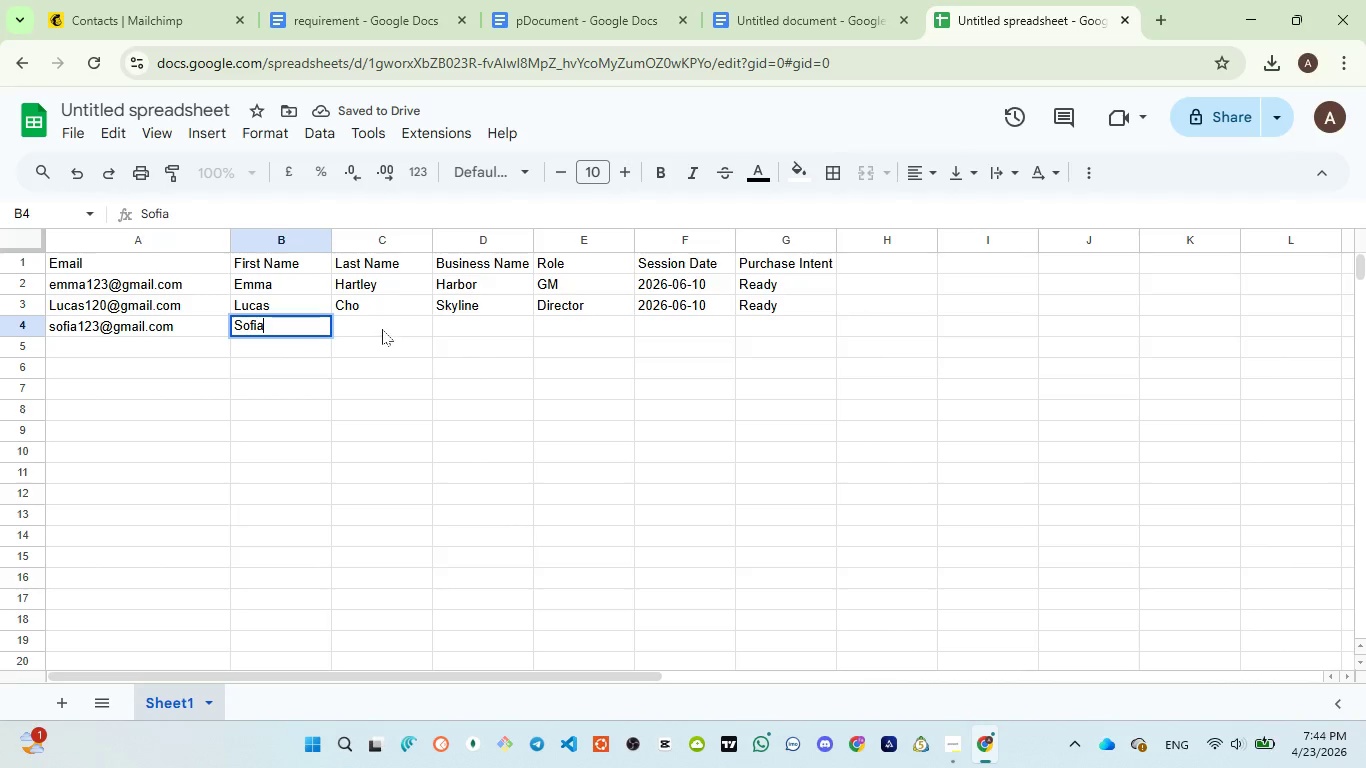 
left_click([382, 328])
 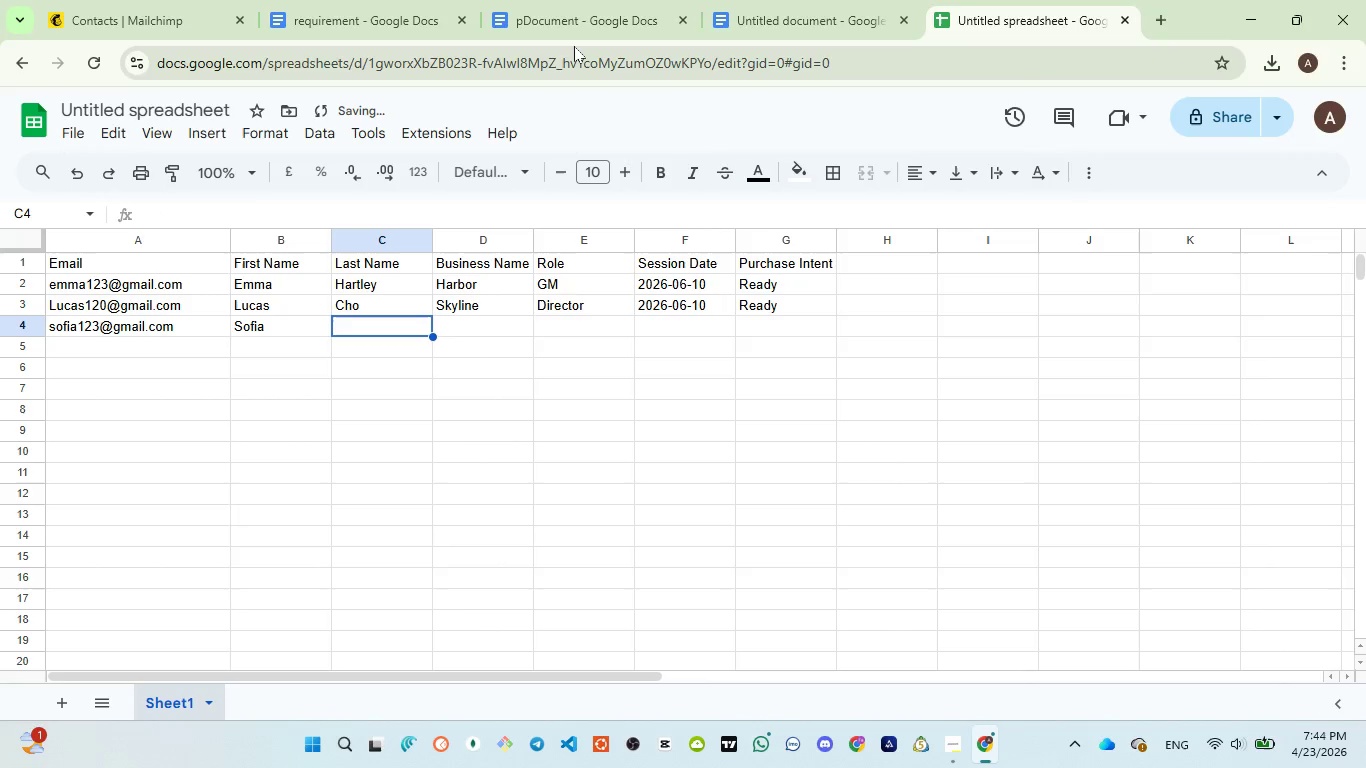 
left_click([571, 30])
 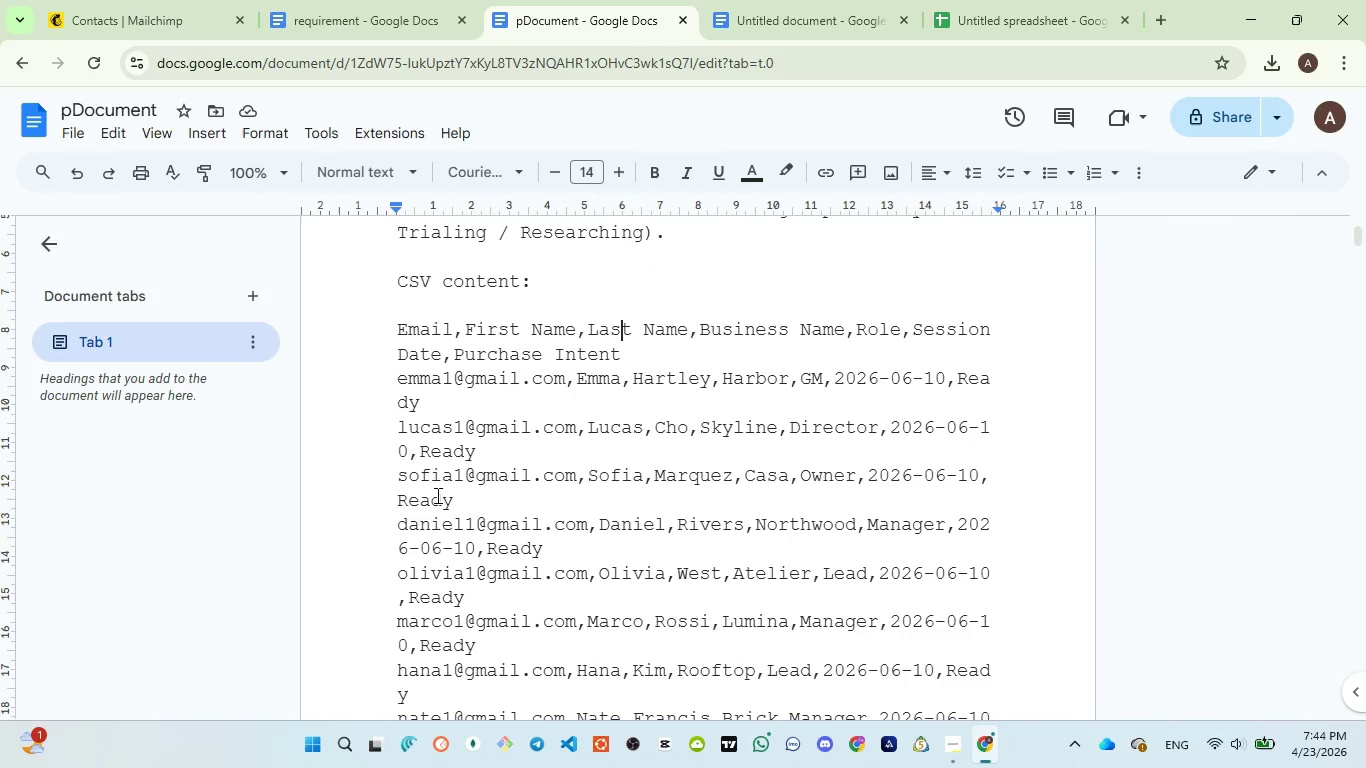 
double_click([434, 480])
 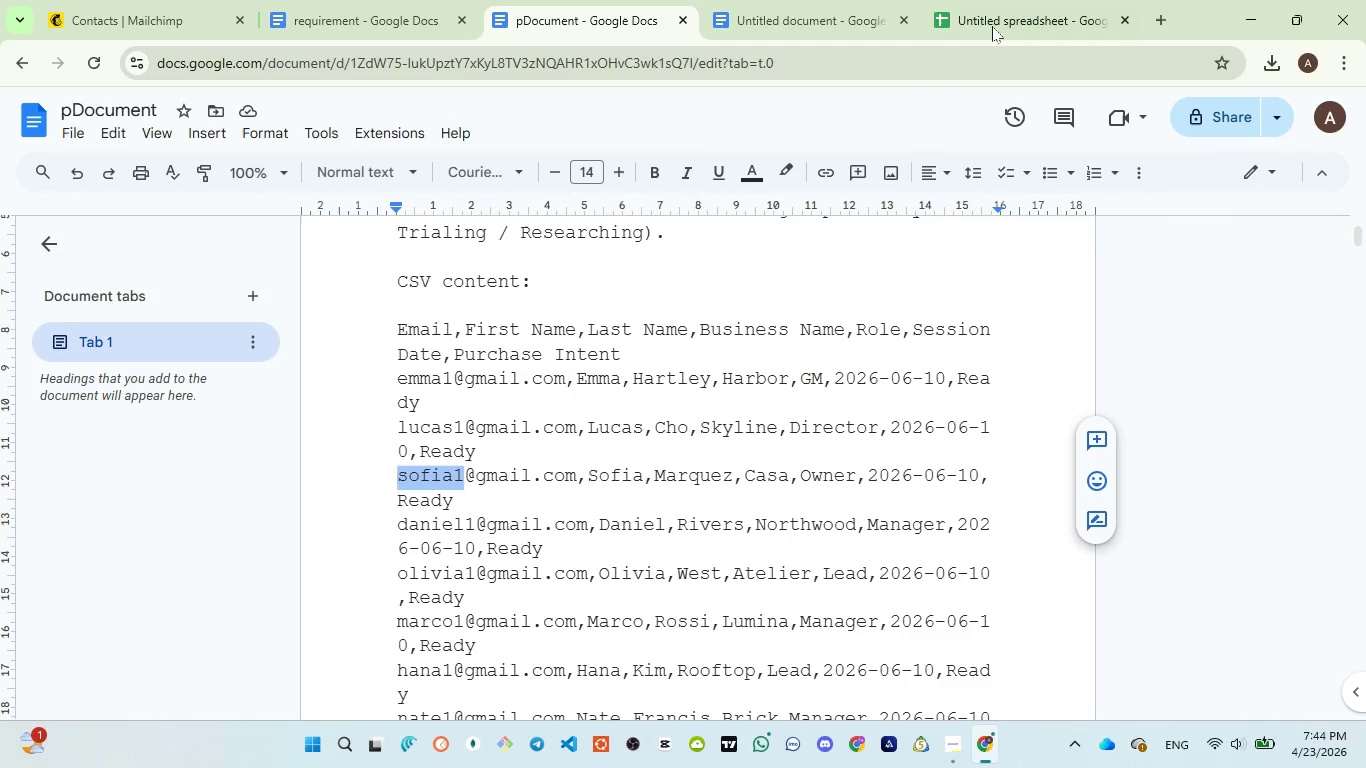 
wait(5.08)
 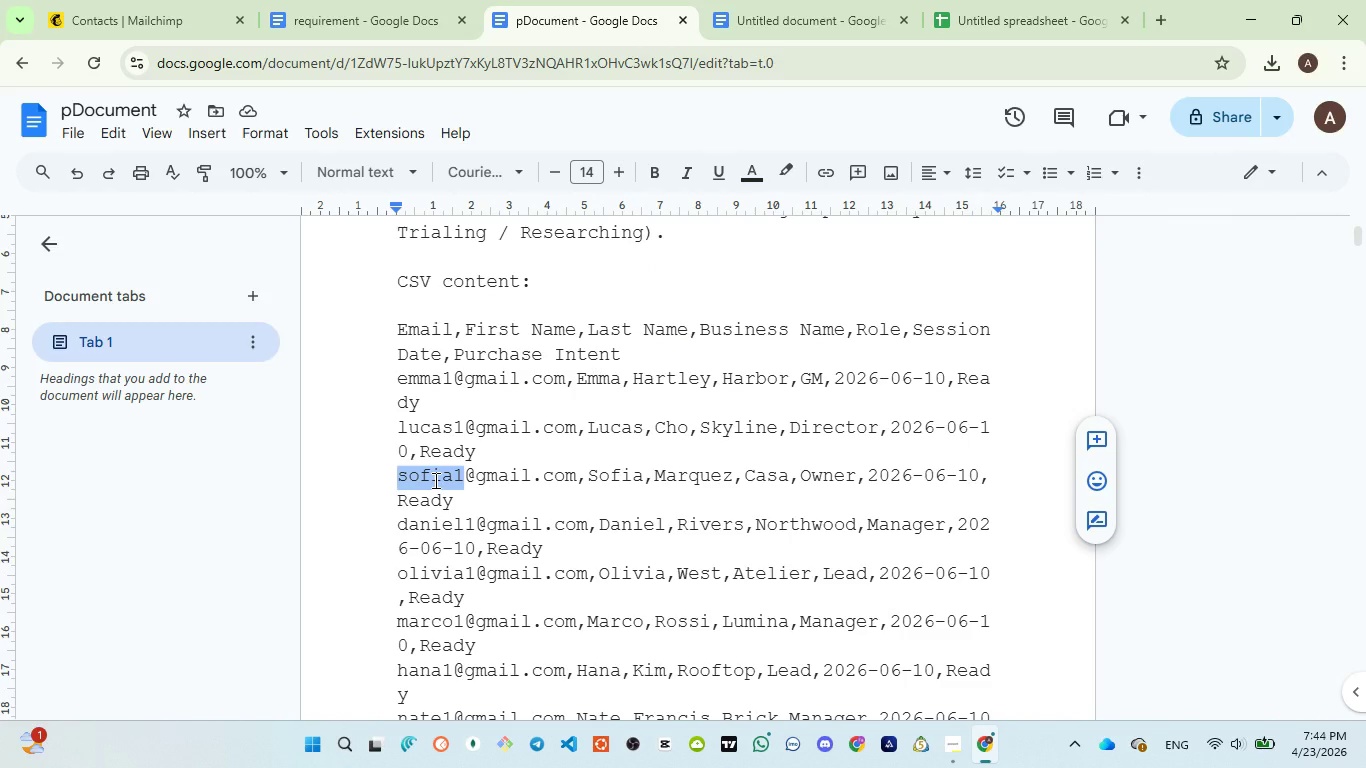 
left_click([999, 21])
 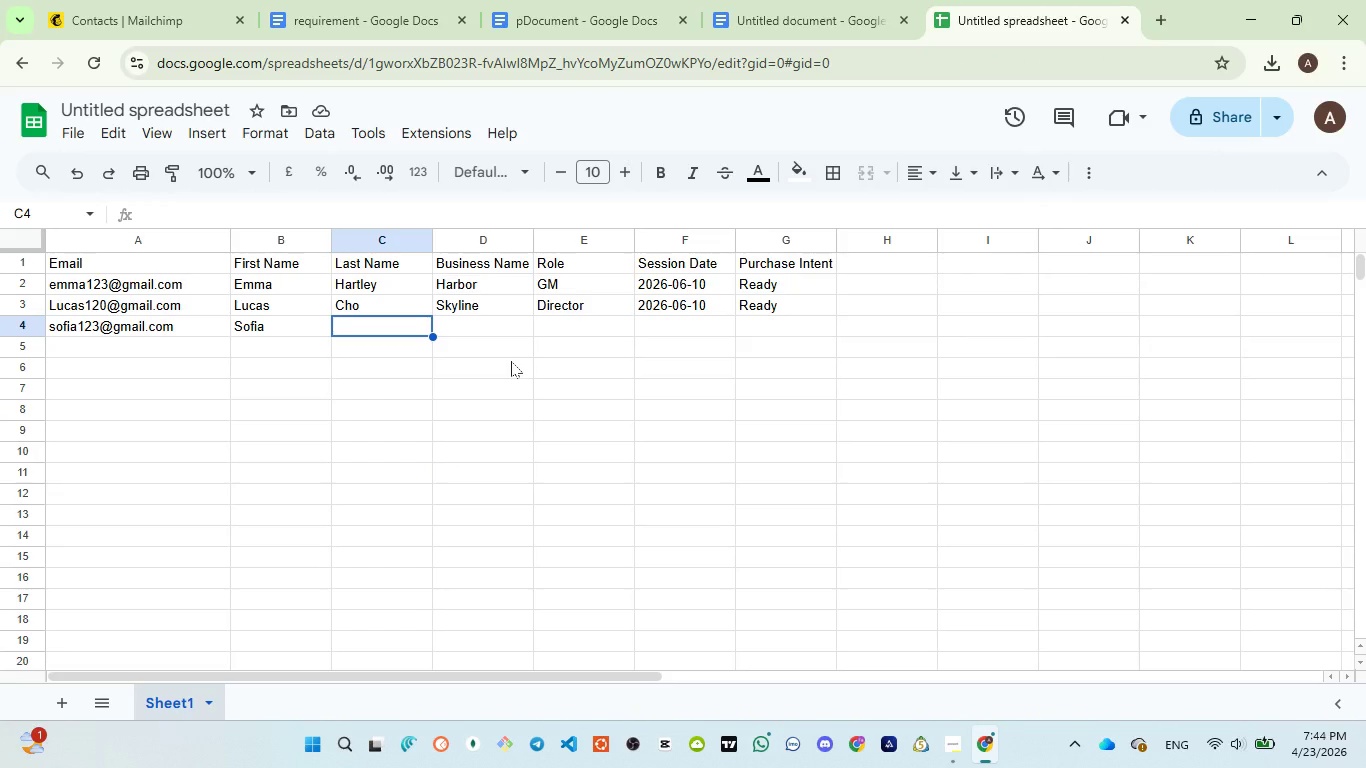 
type(Marqueze)
 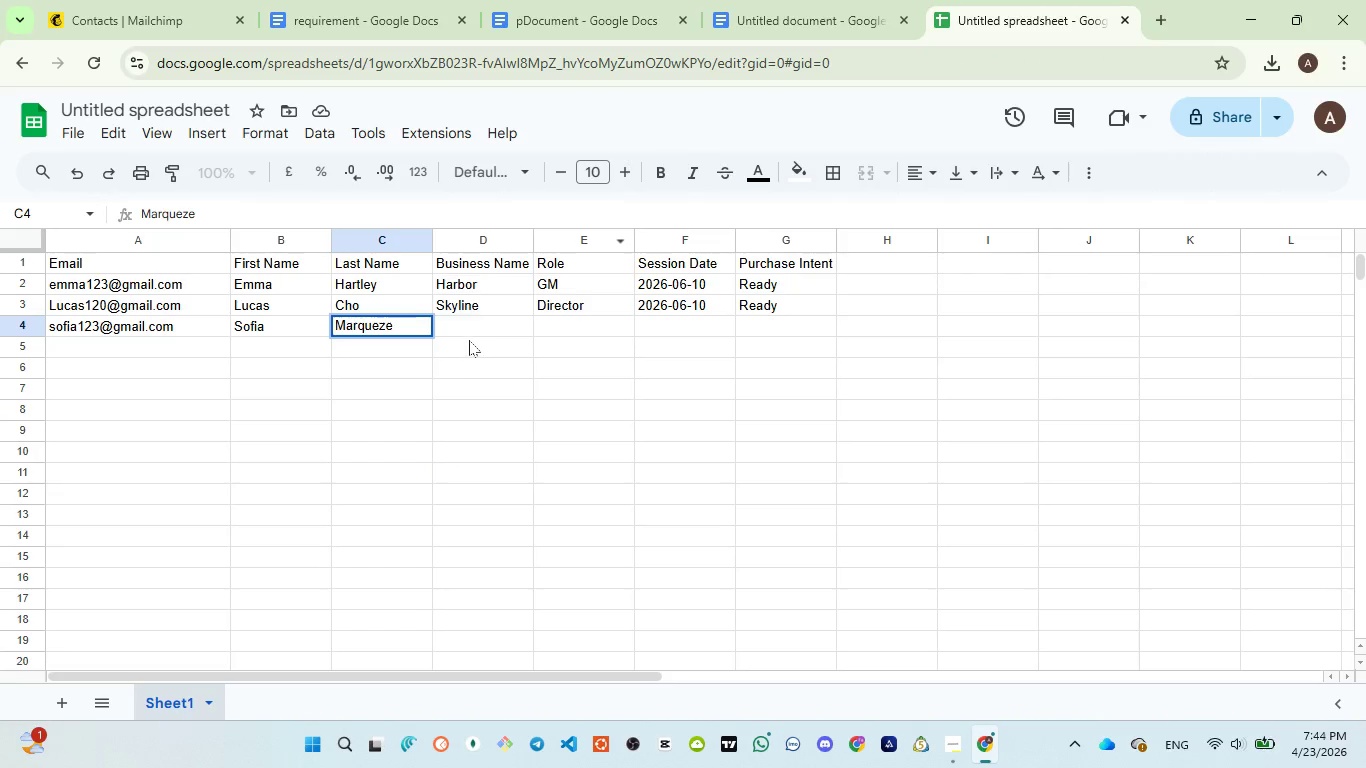 
left_click([469, 327])
 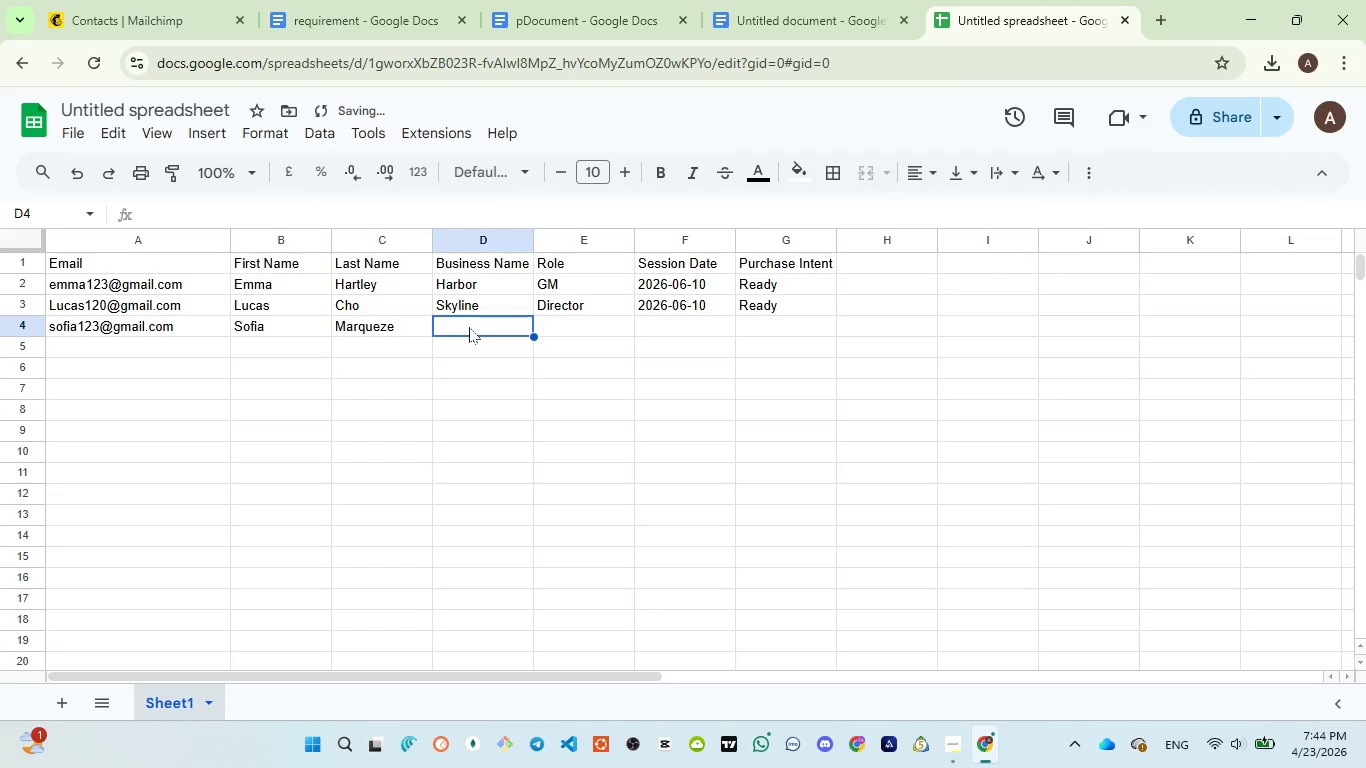 
type(Casa)
 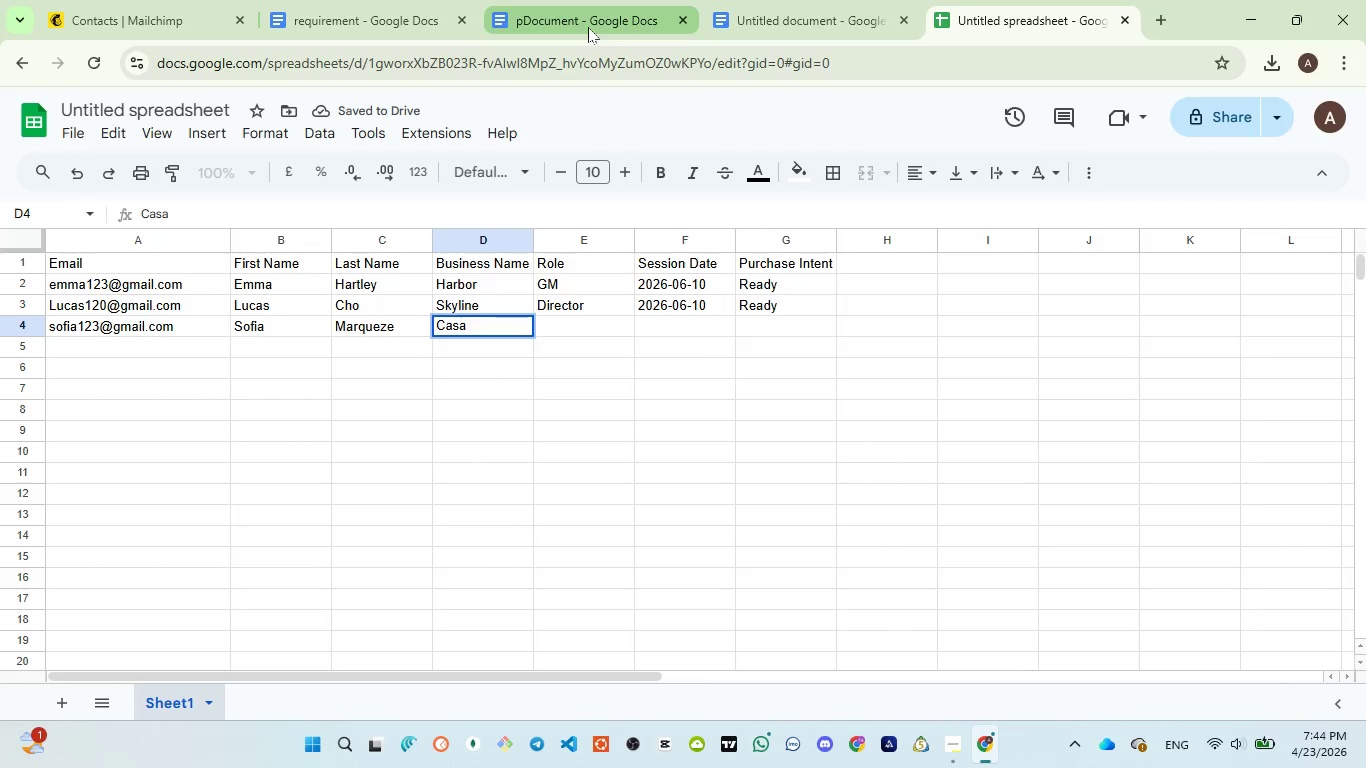 
left_click([588, 27])
 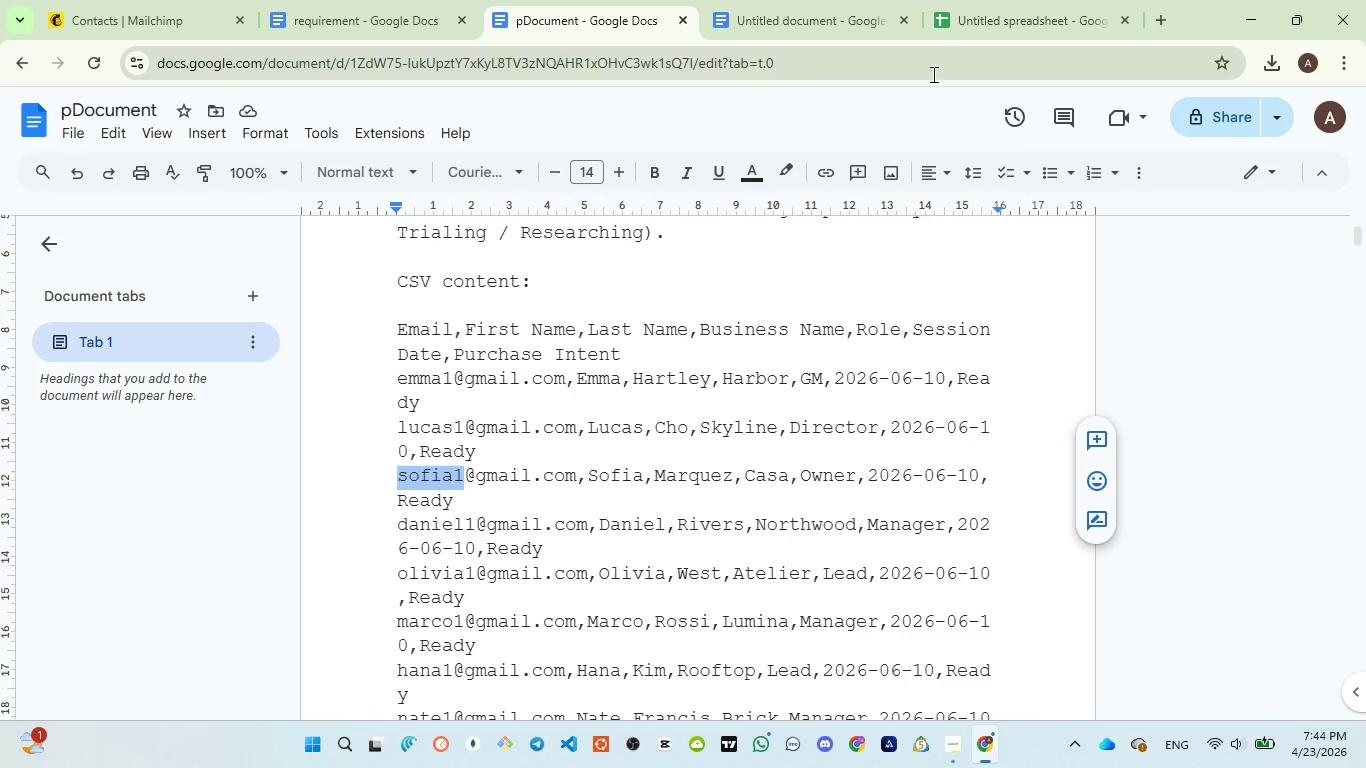 
wait(6.55)
 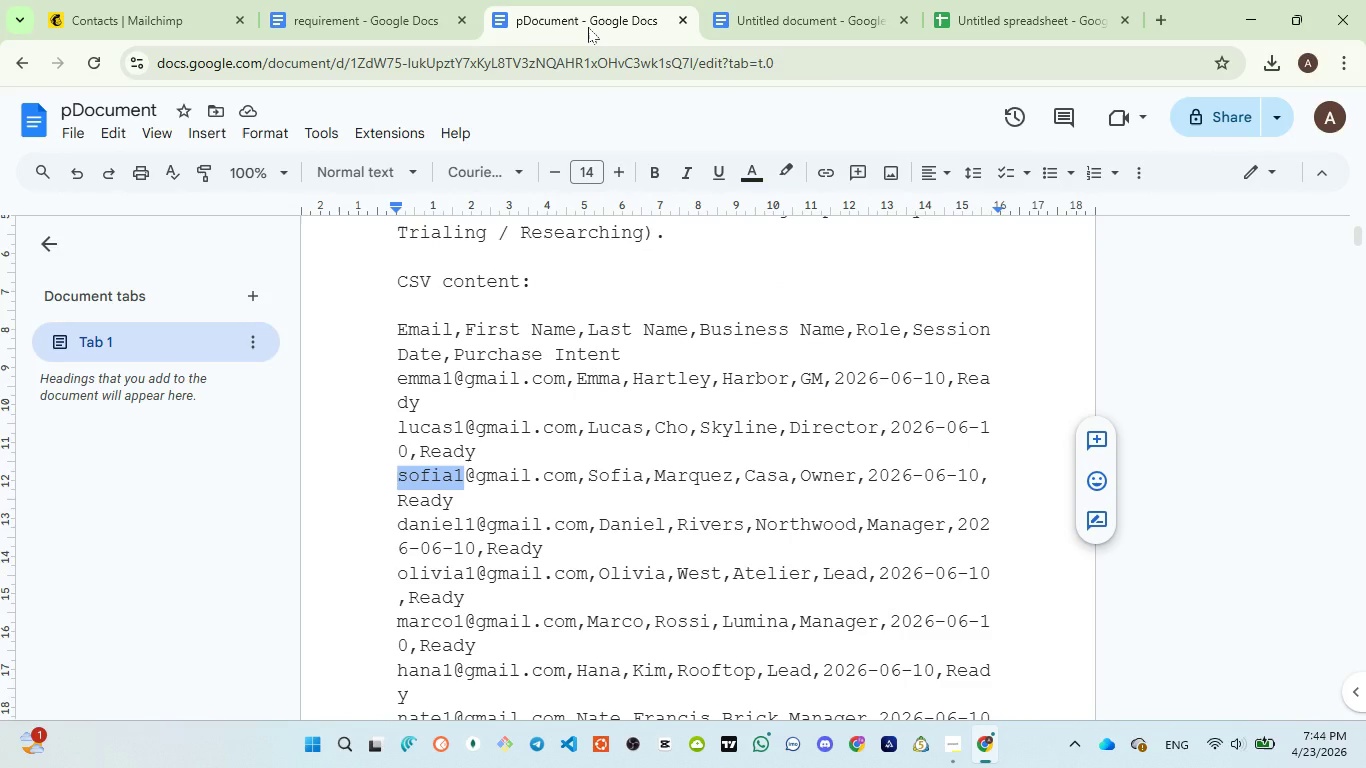 
left_click([973, 29])
 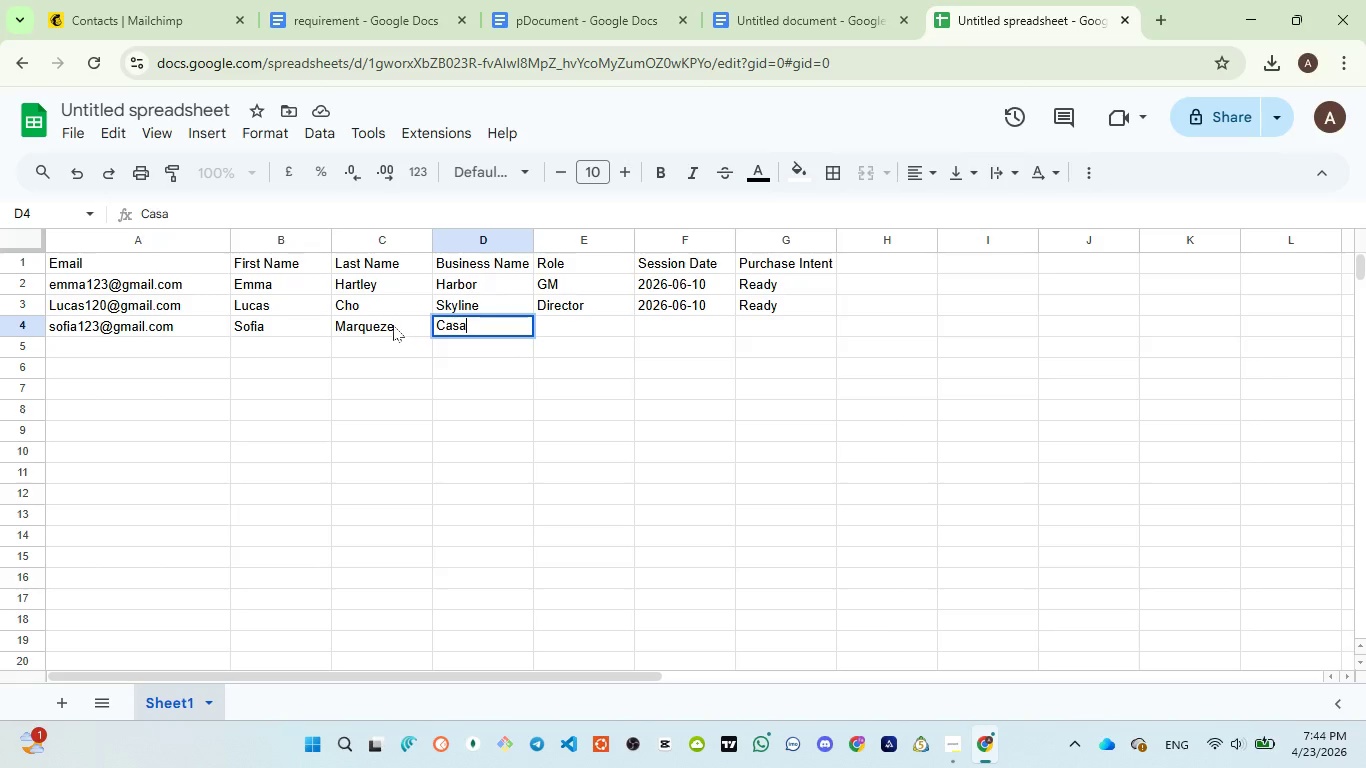 
left_click([389, 323])
 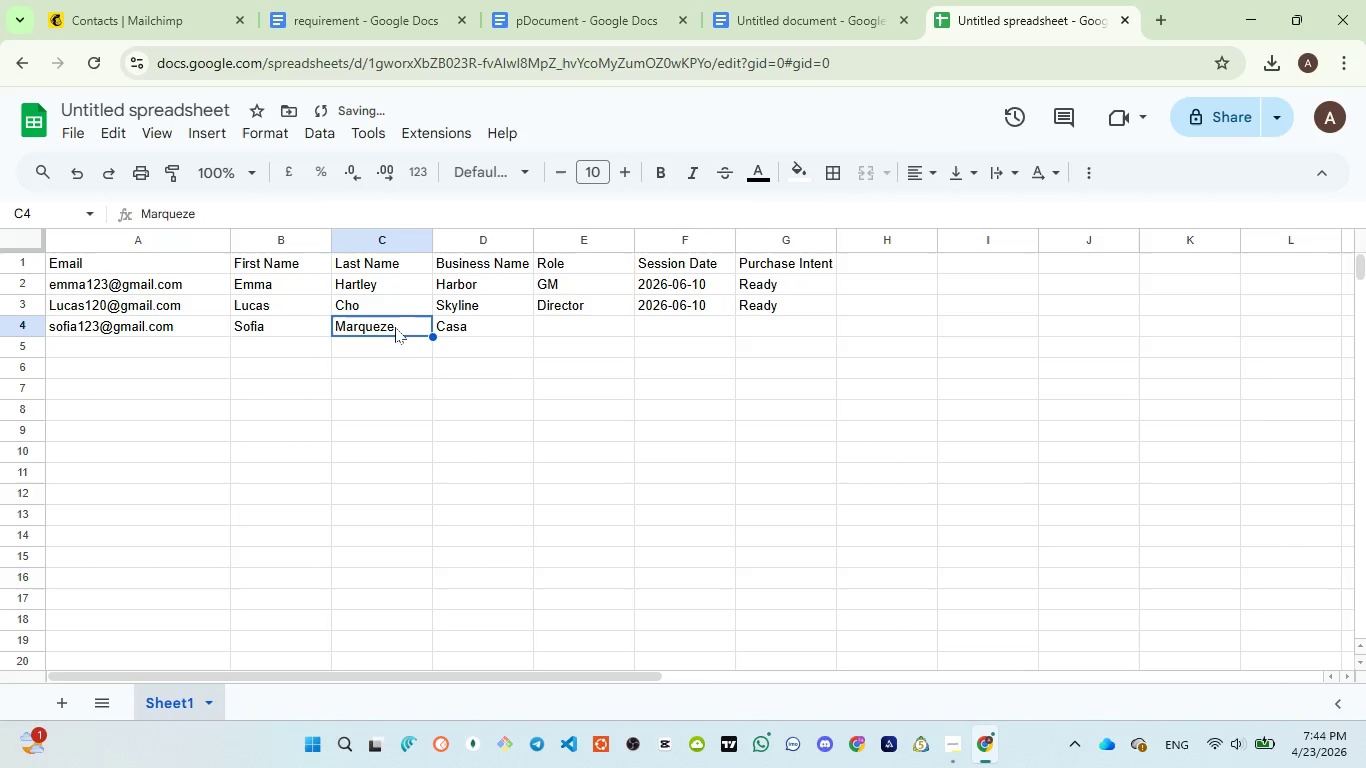 
double_click([395, 327])
 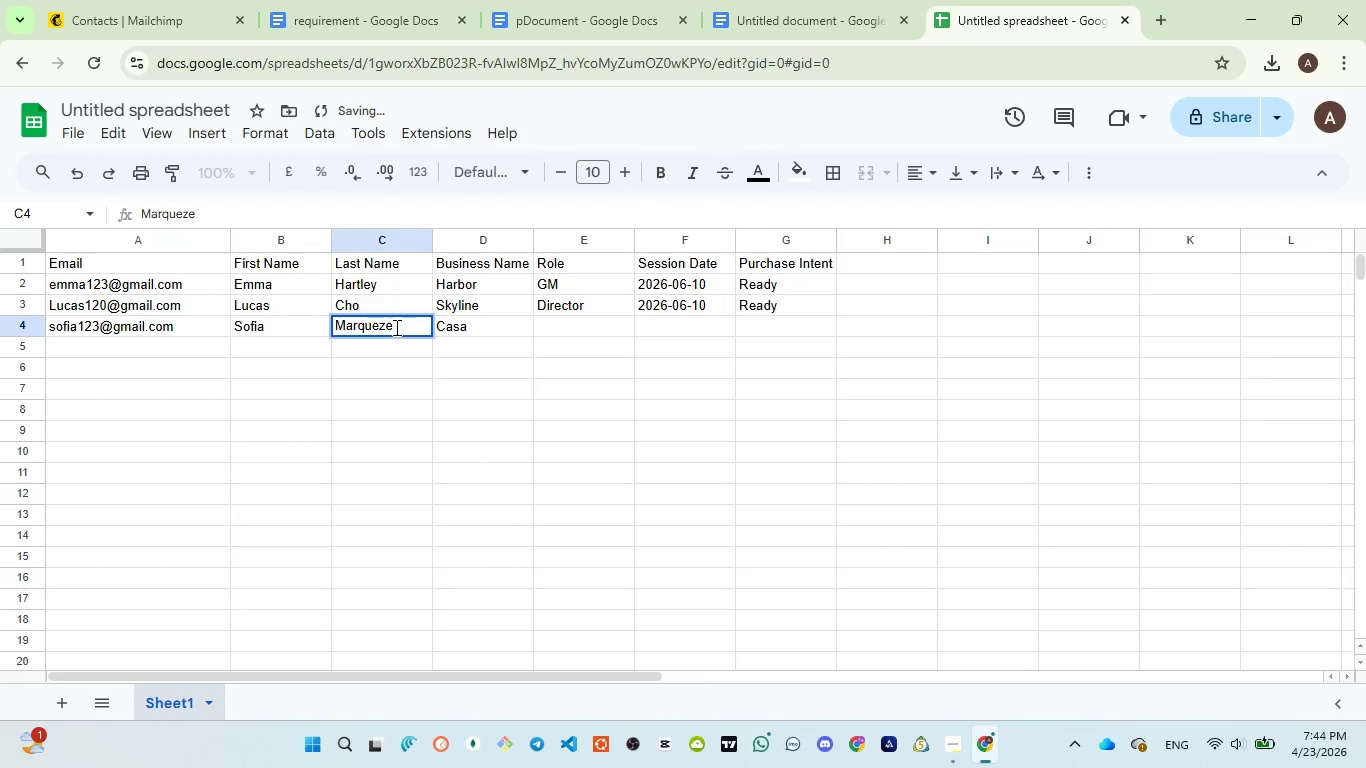 
key(Backspace)
 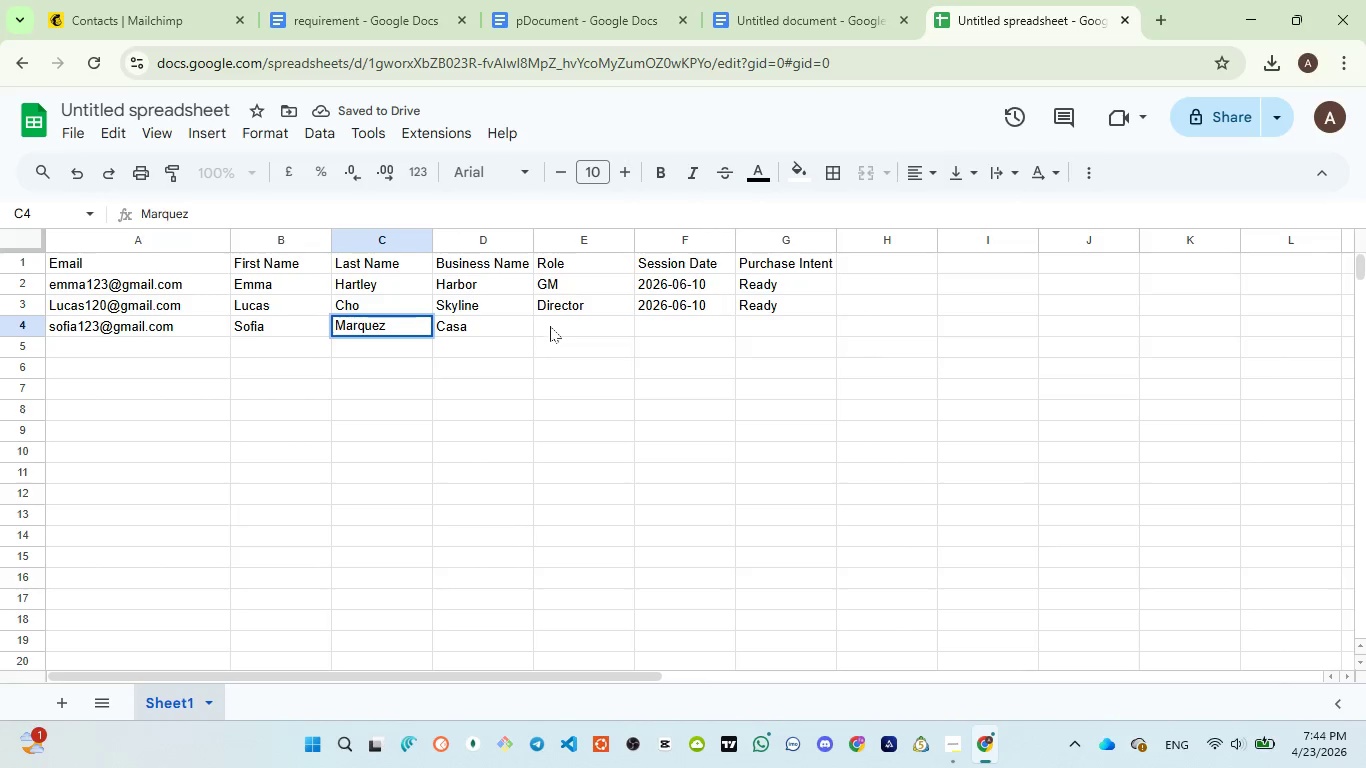 
left_click([556, 326])
 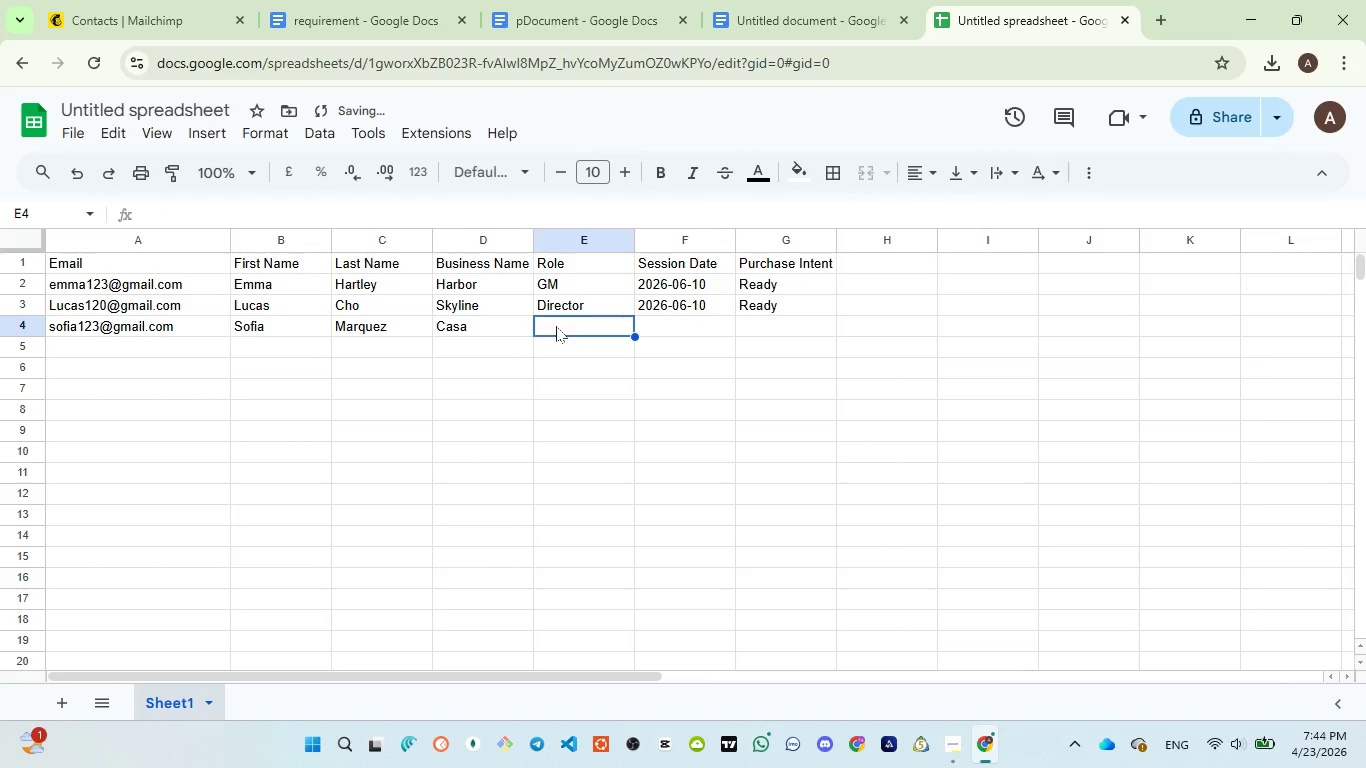 
type(Owner)
 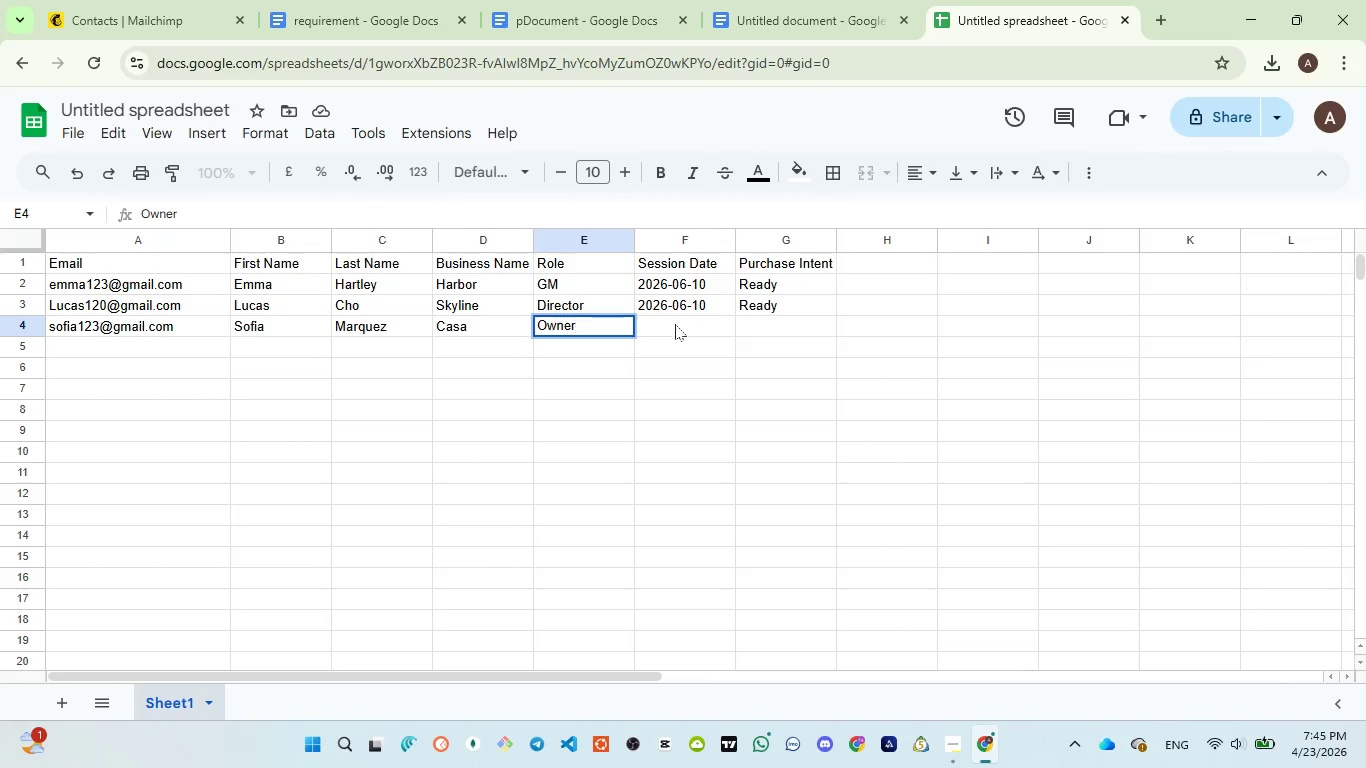 
left_click([671, 327])
 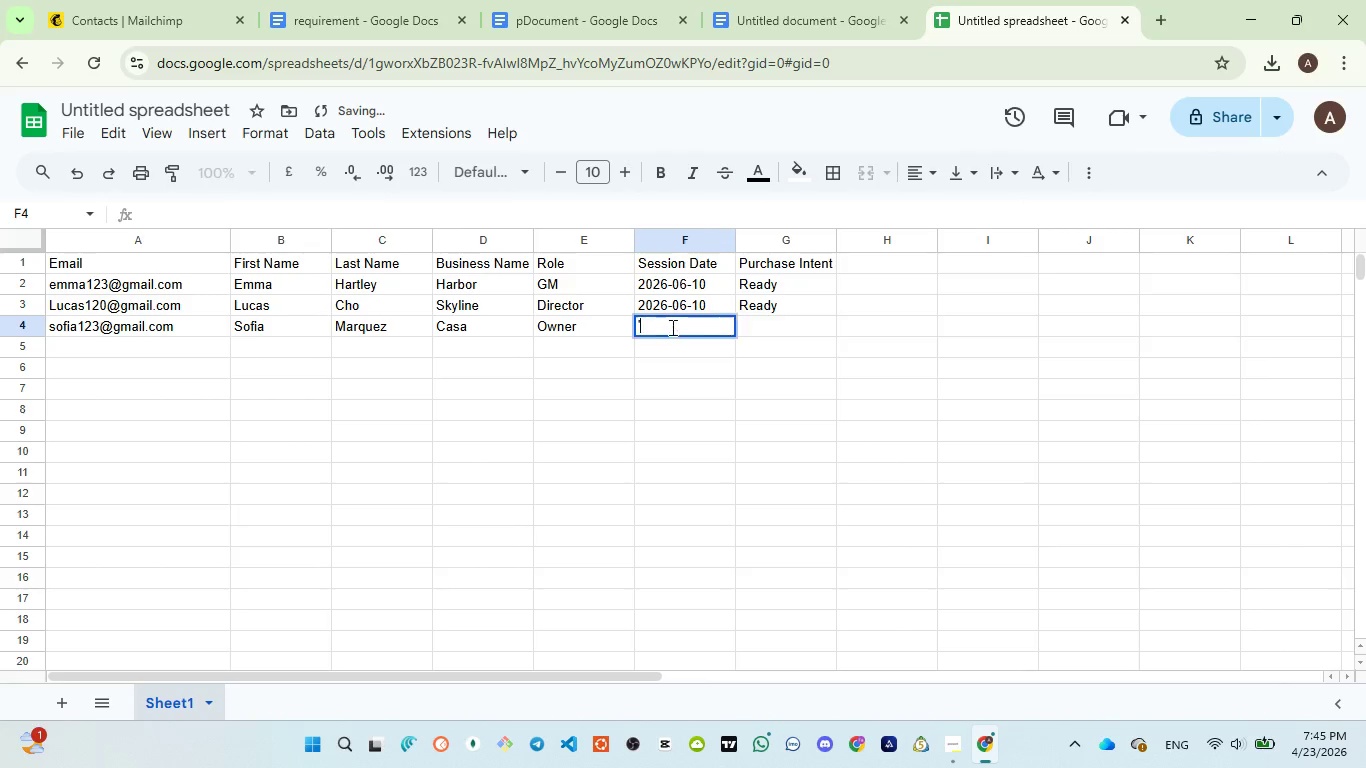 
key(Quote)
 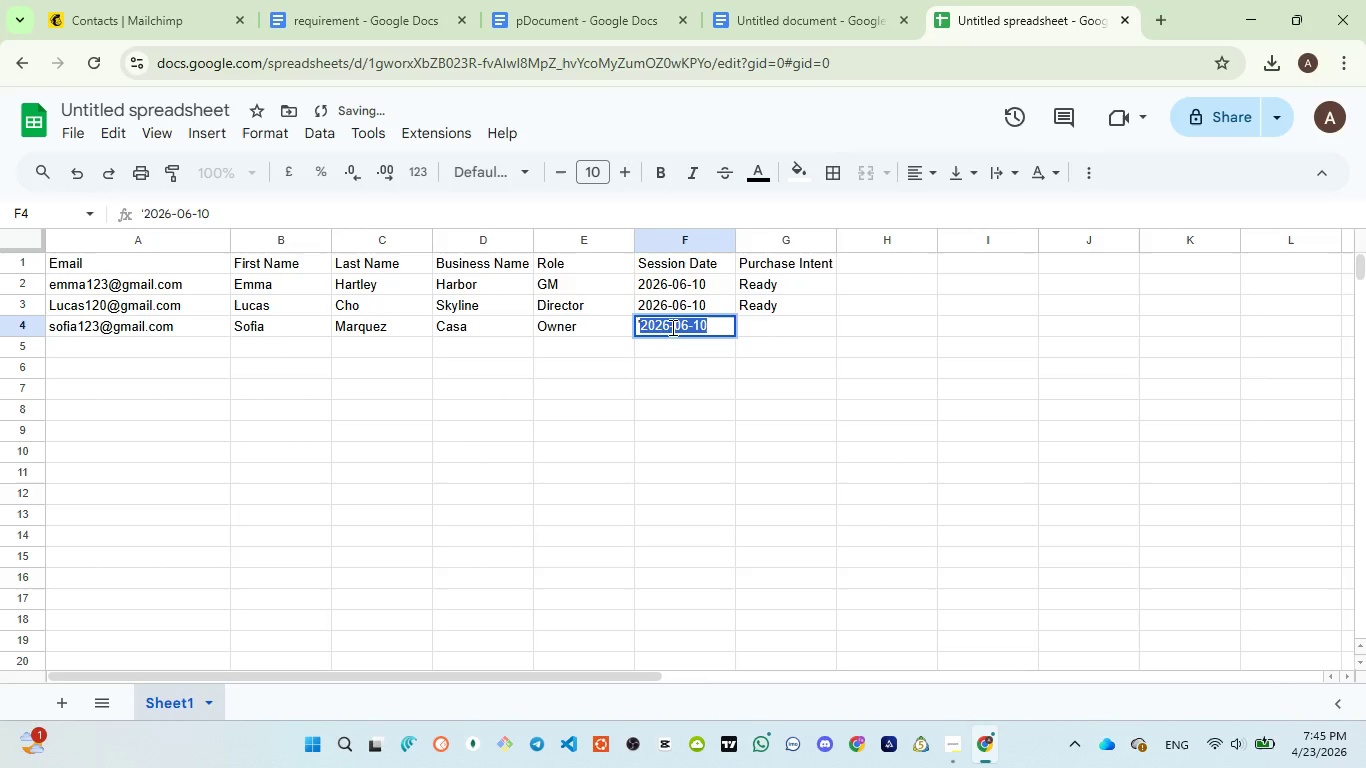 
key(ArrowRight)
 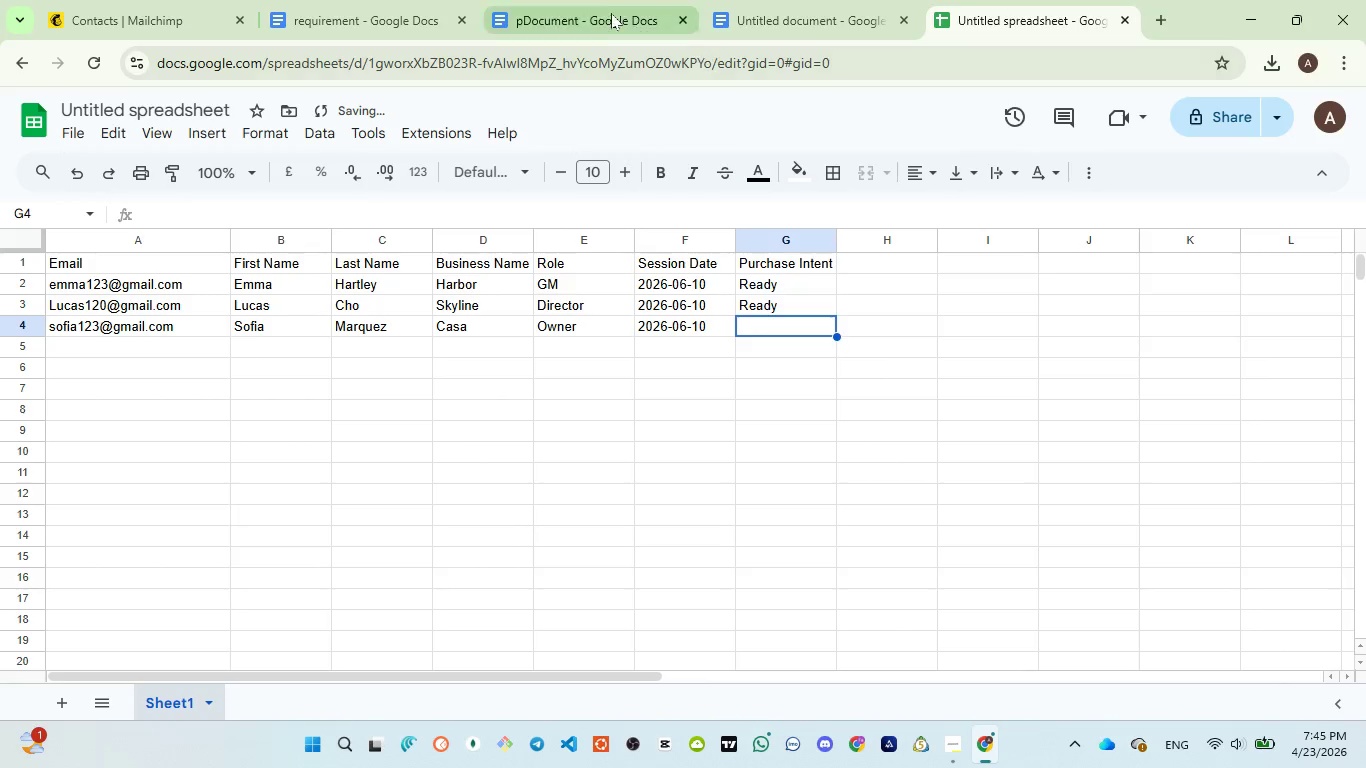 
left_click([611, 11])
 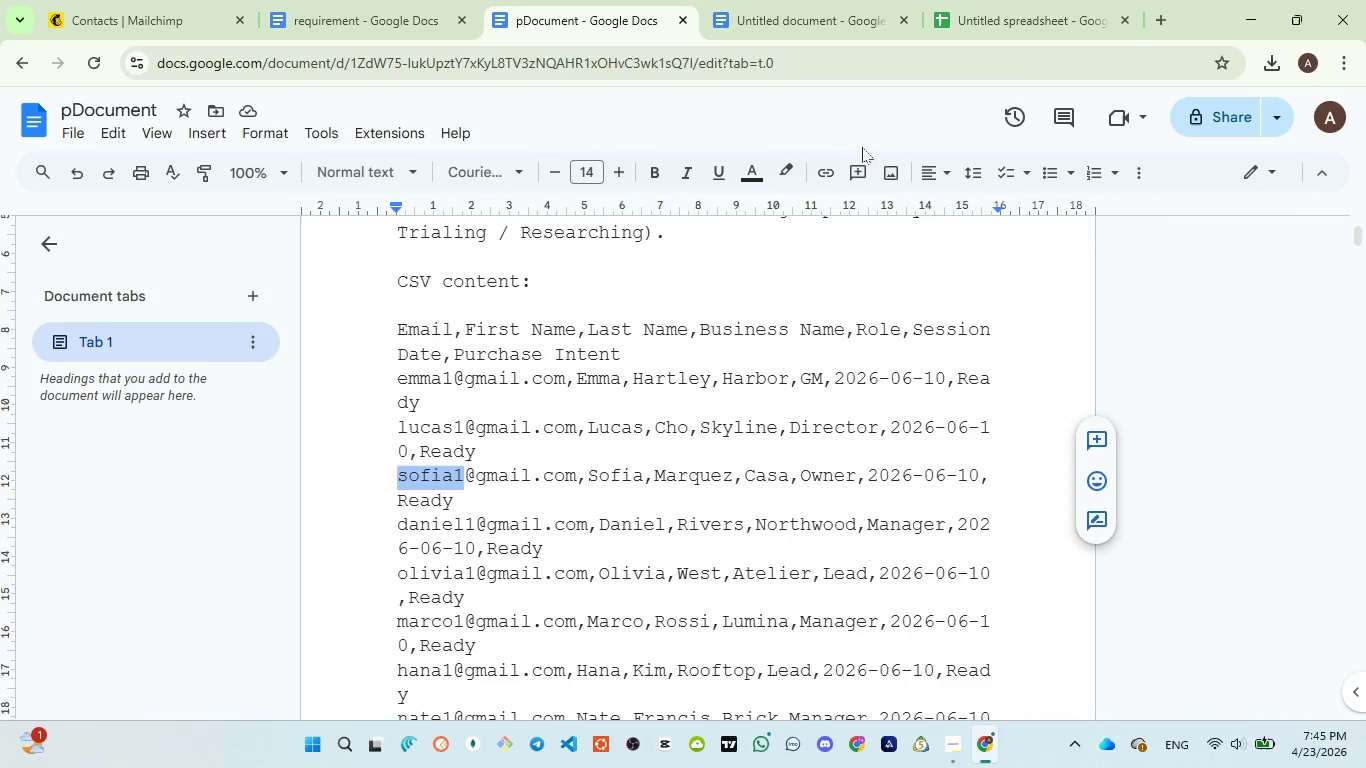 
left_click([951, 24])
 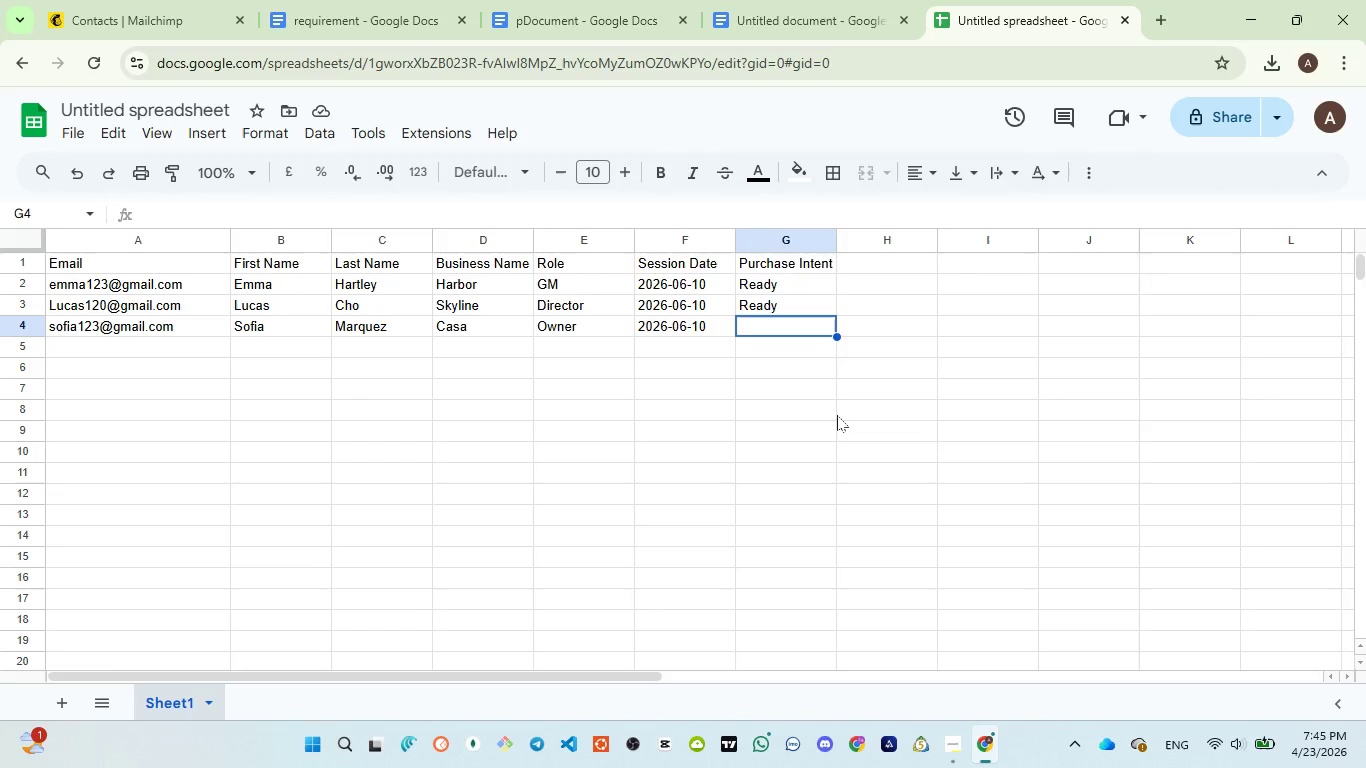 
key(R)
 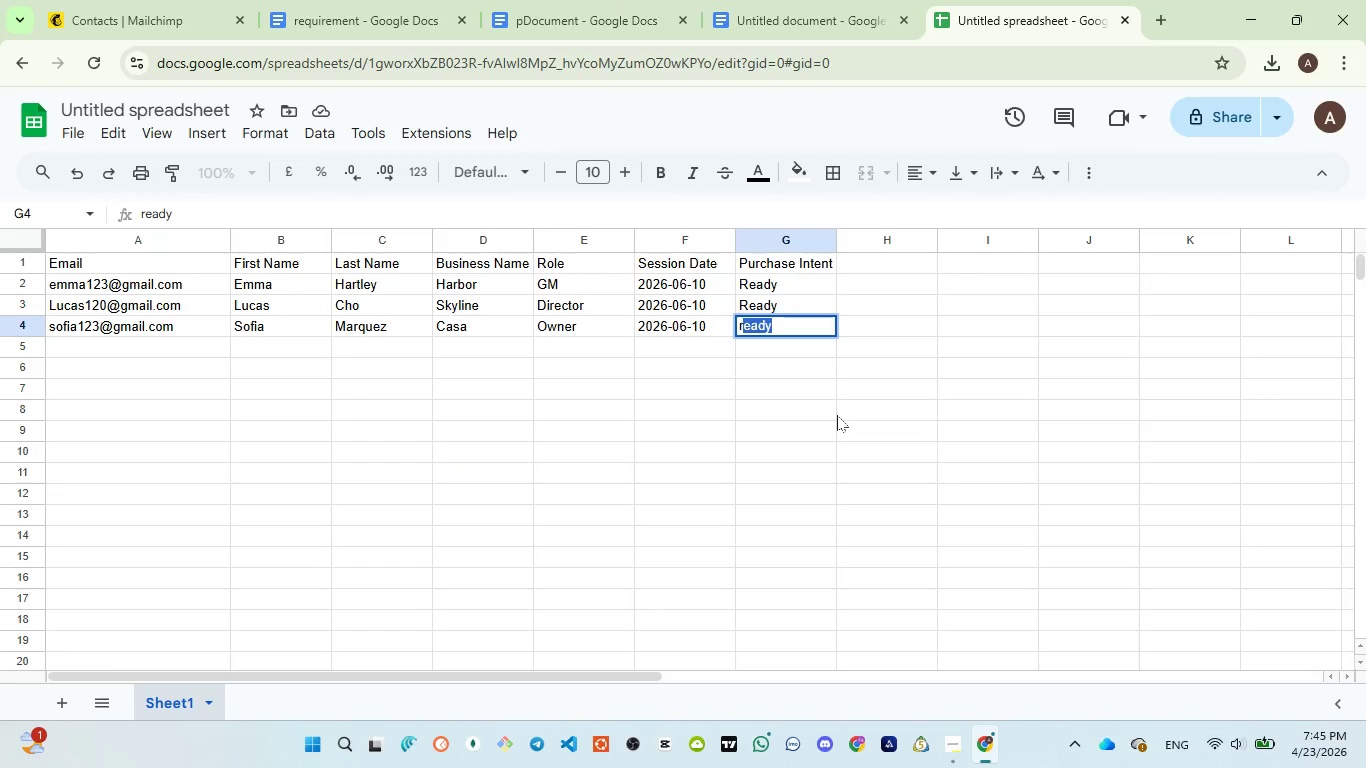 
key(Backspace)
 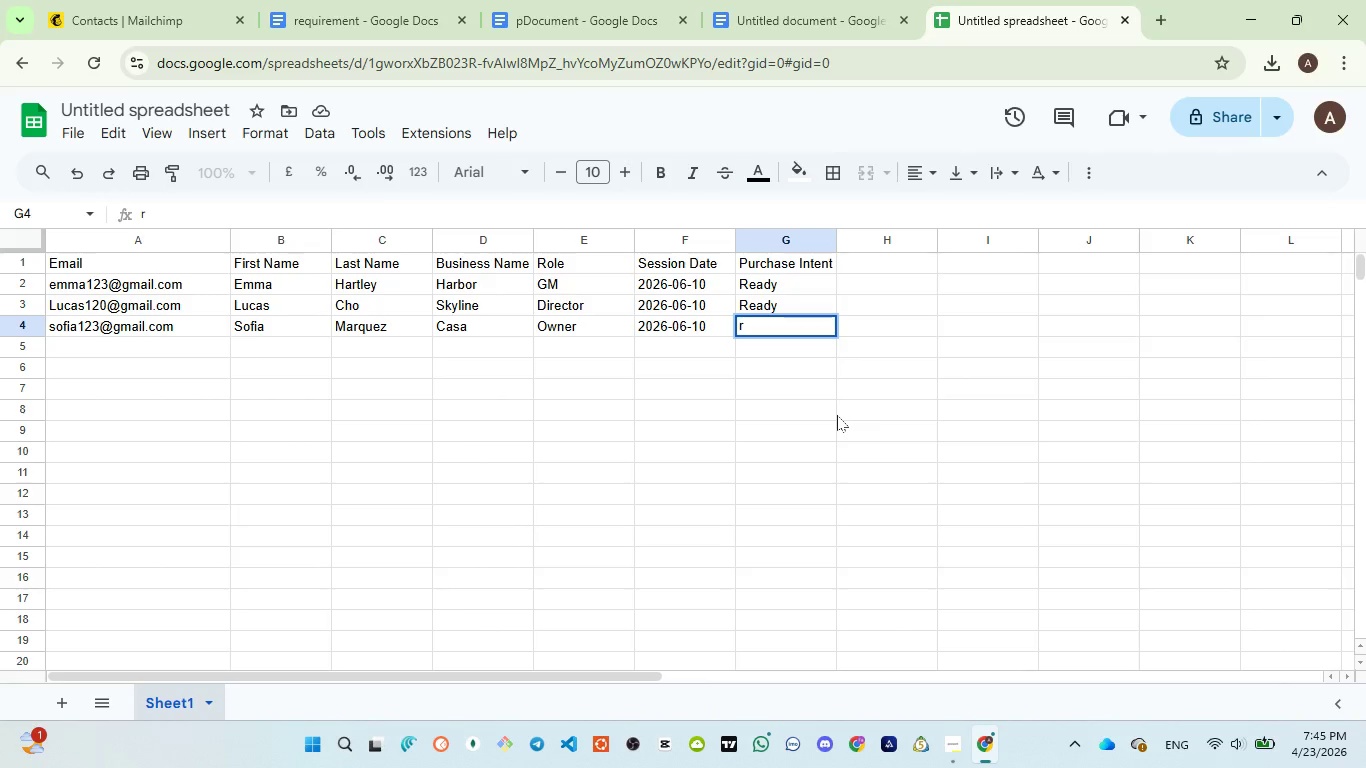 
key(Shift+ShiftLeft)
 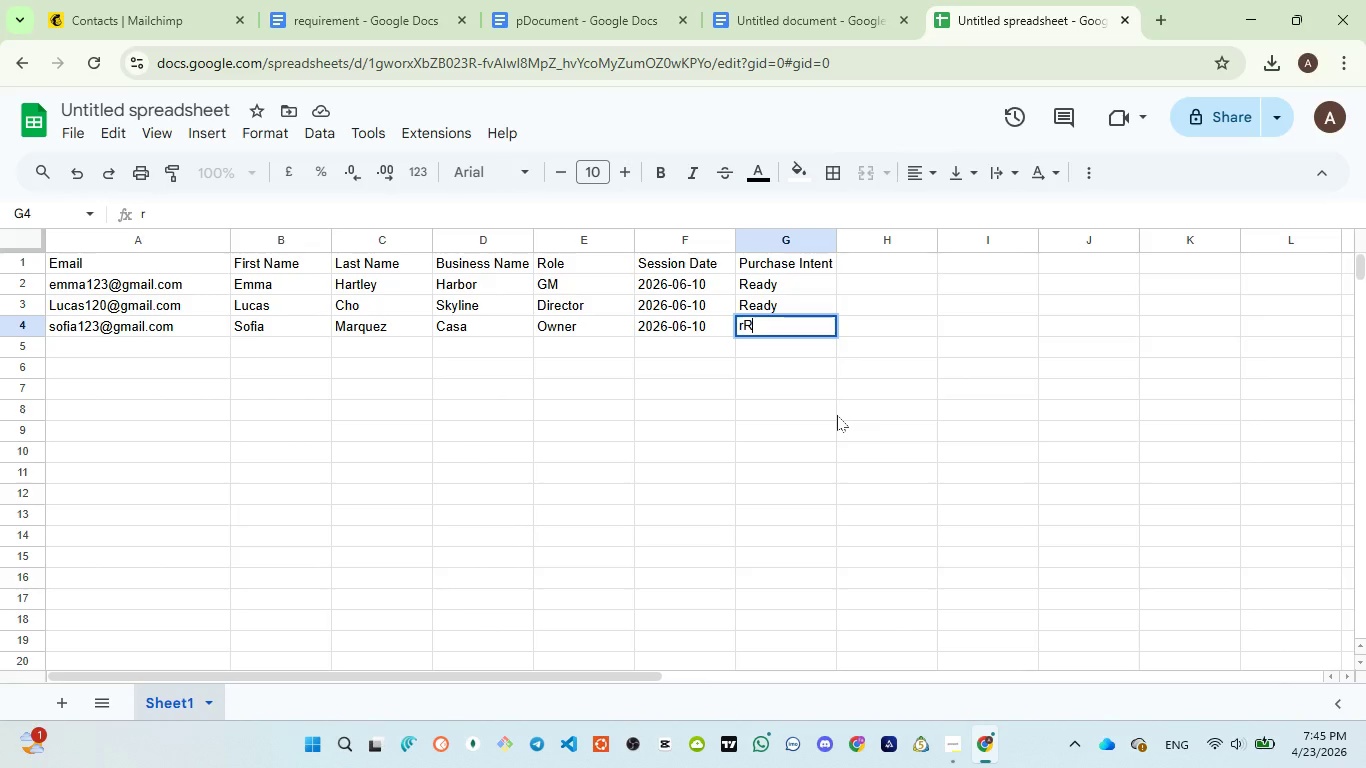 
key(Shift+R)
 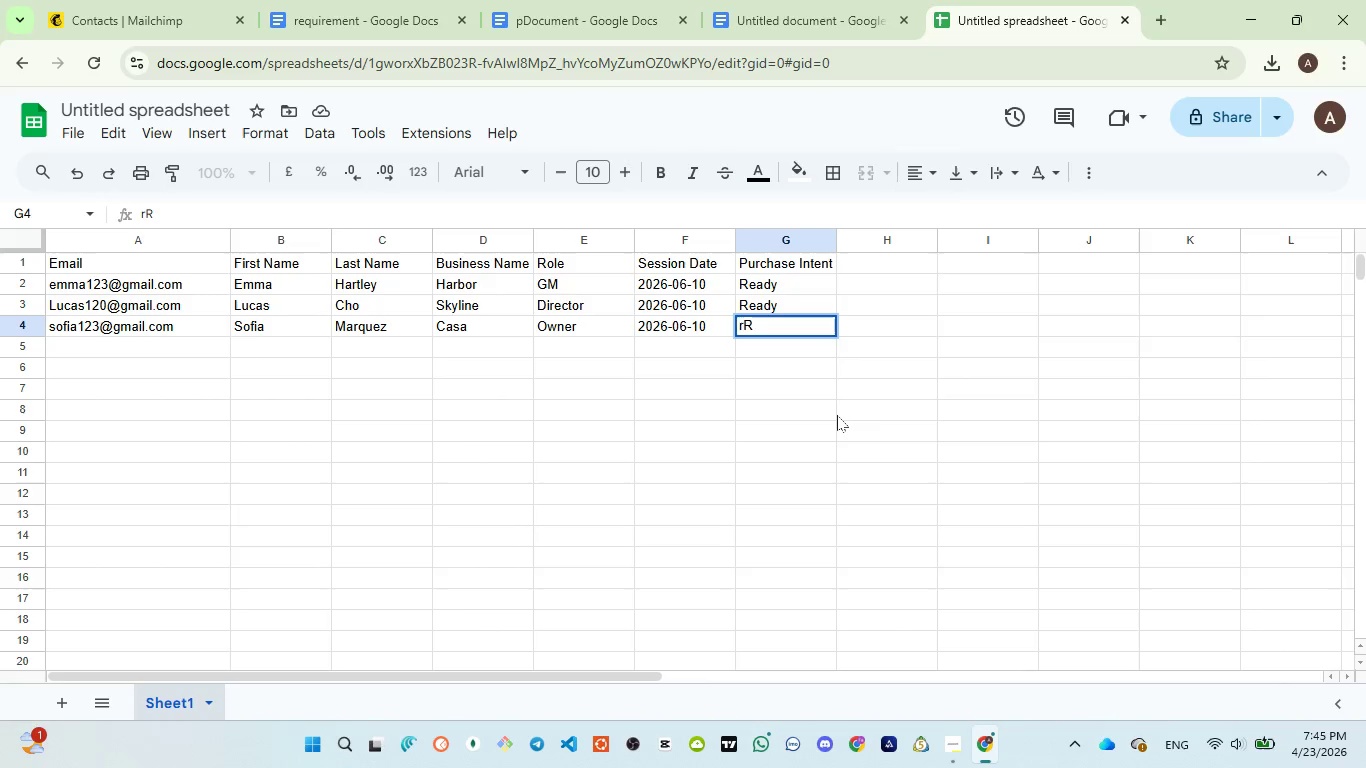 
key(Backspace)
 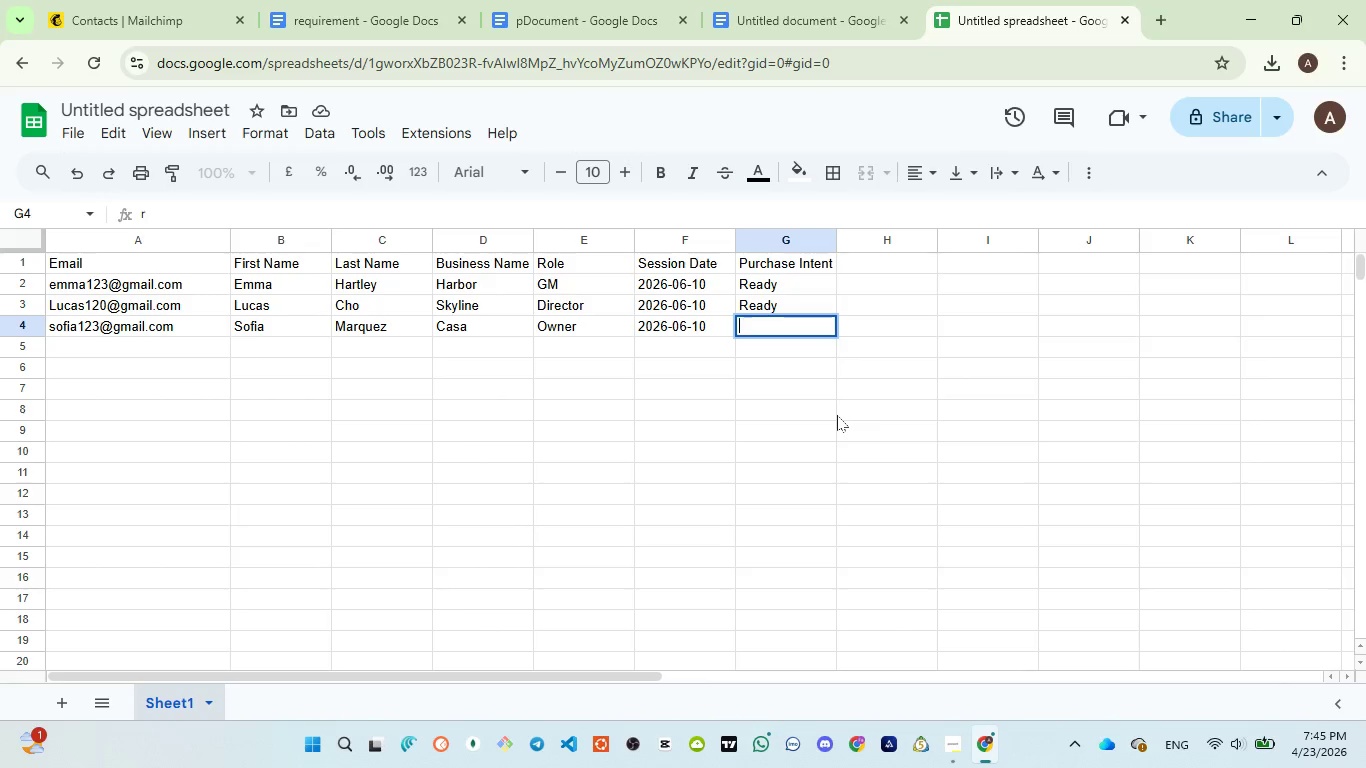 
key(Backspace)
 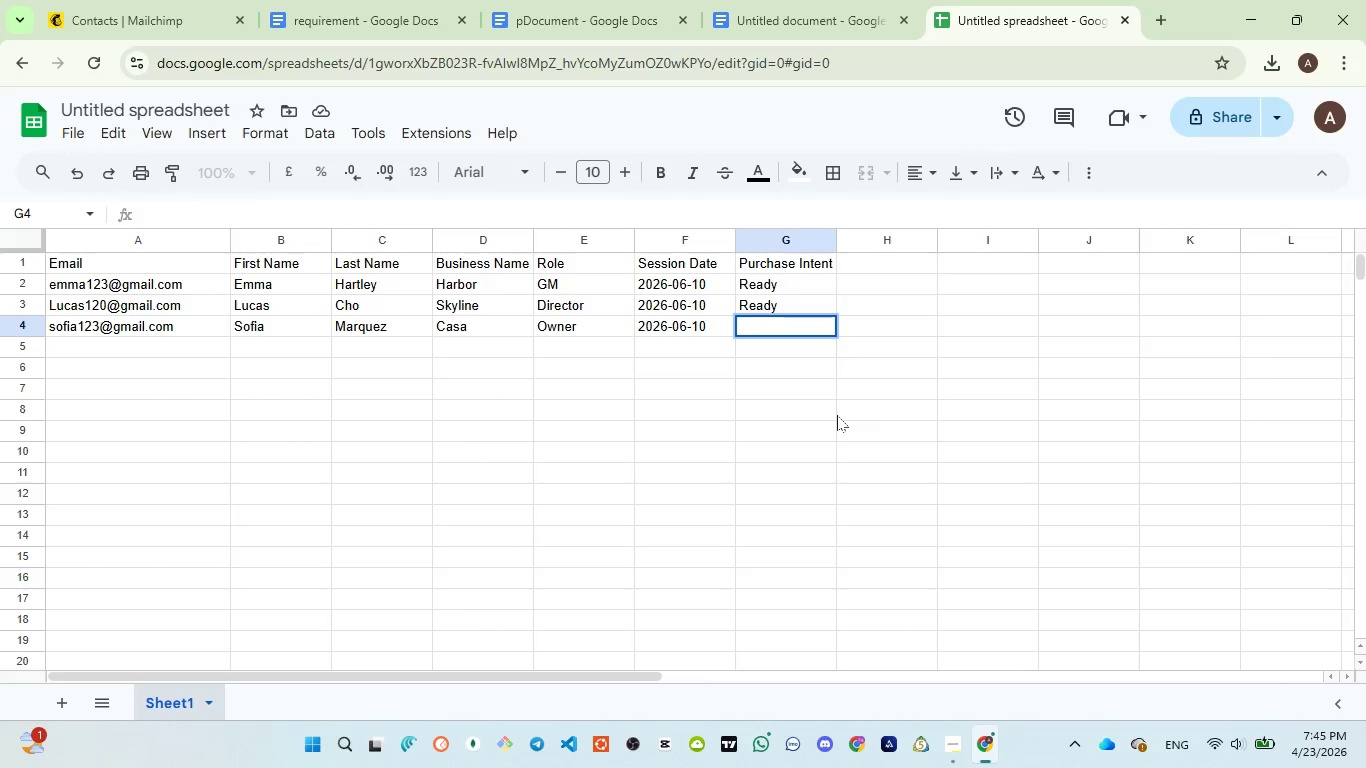 
key(Shift+ShiftLeft)
 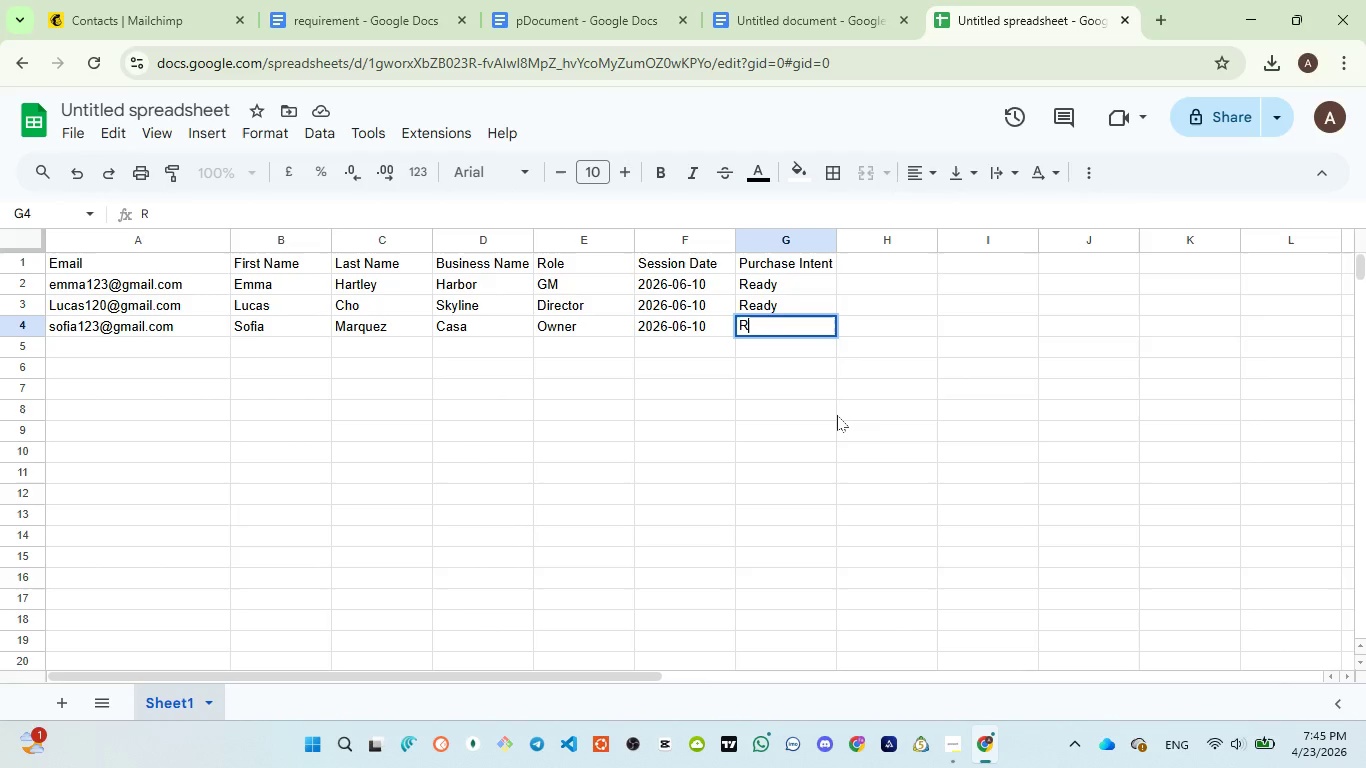 
key(Shift+R)
 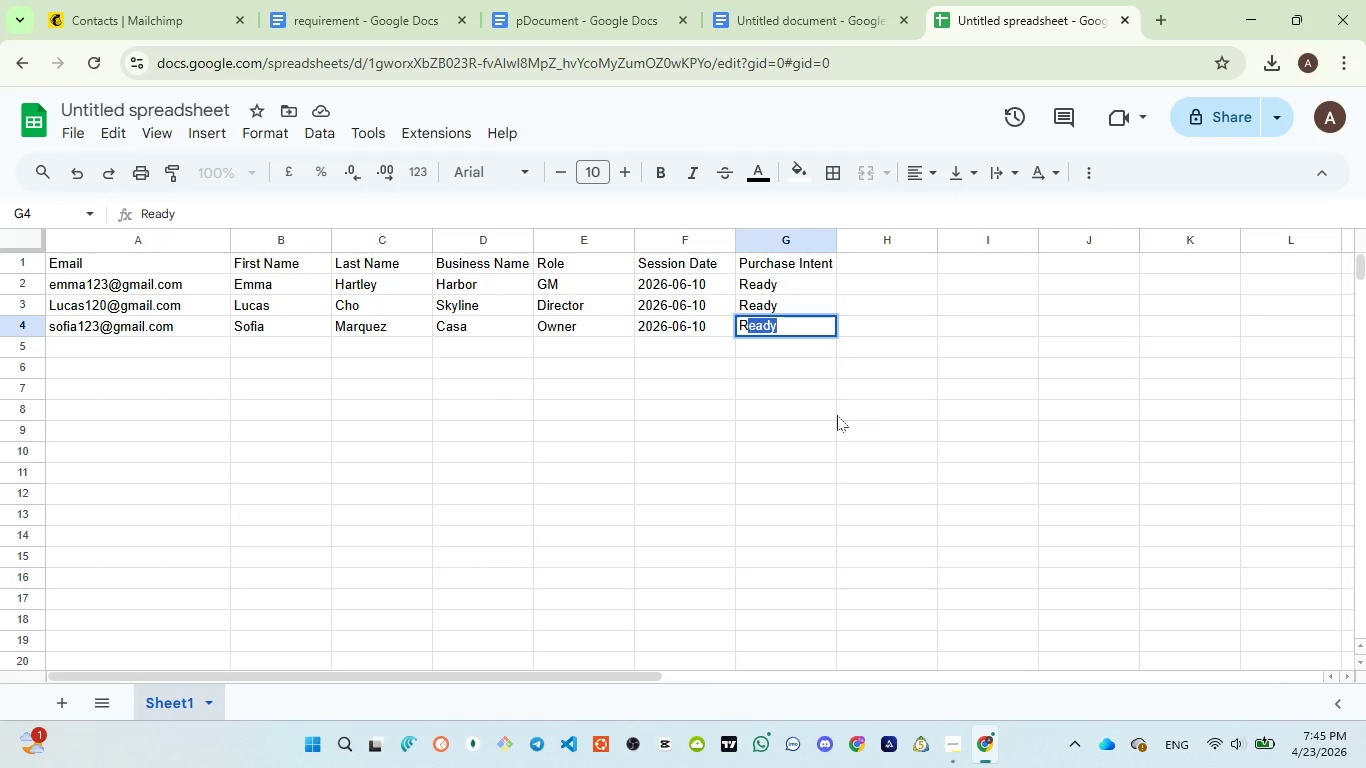 
key(ArrowRight)
 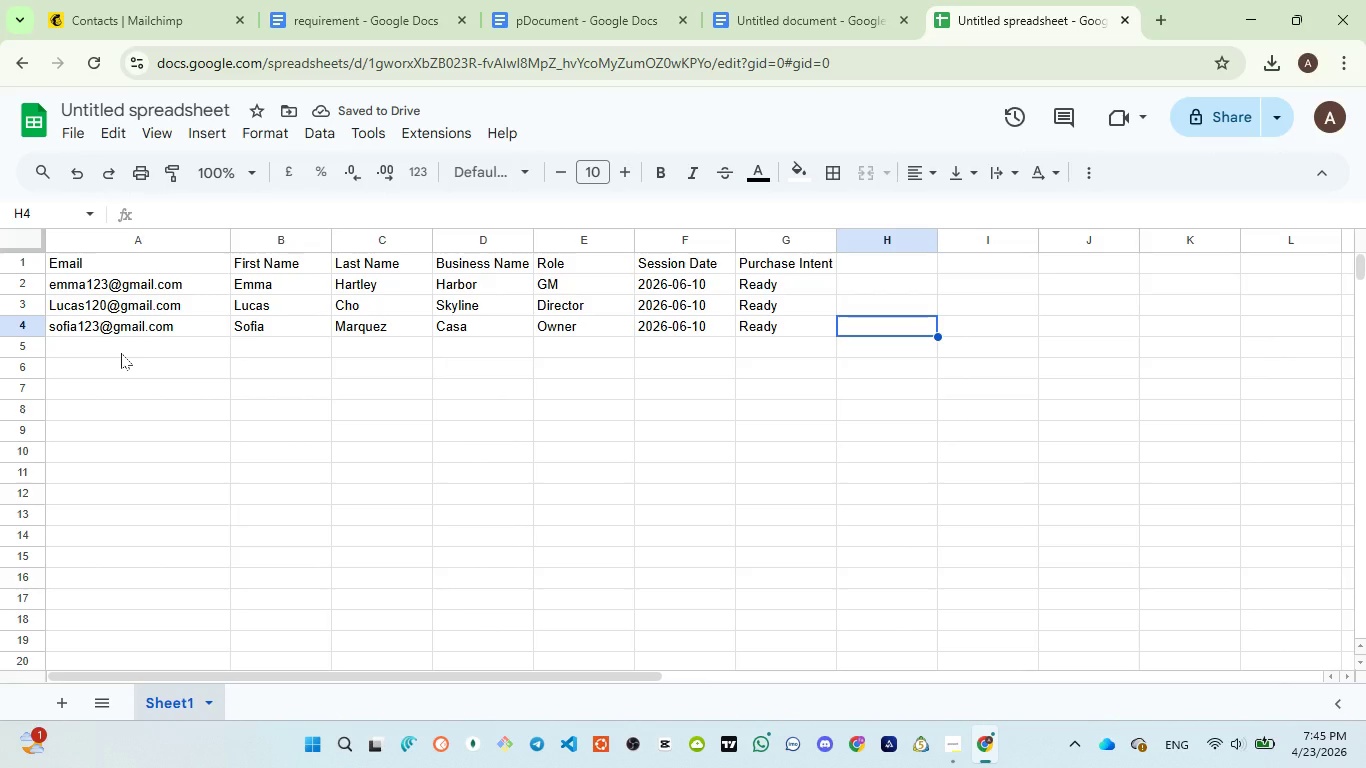 
wait(5.66)
 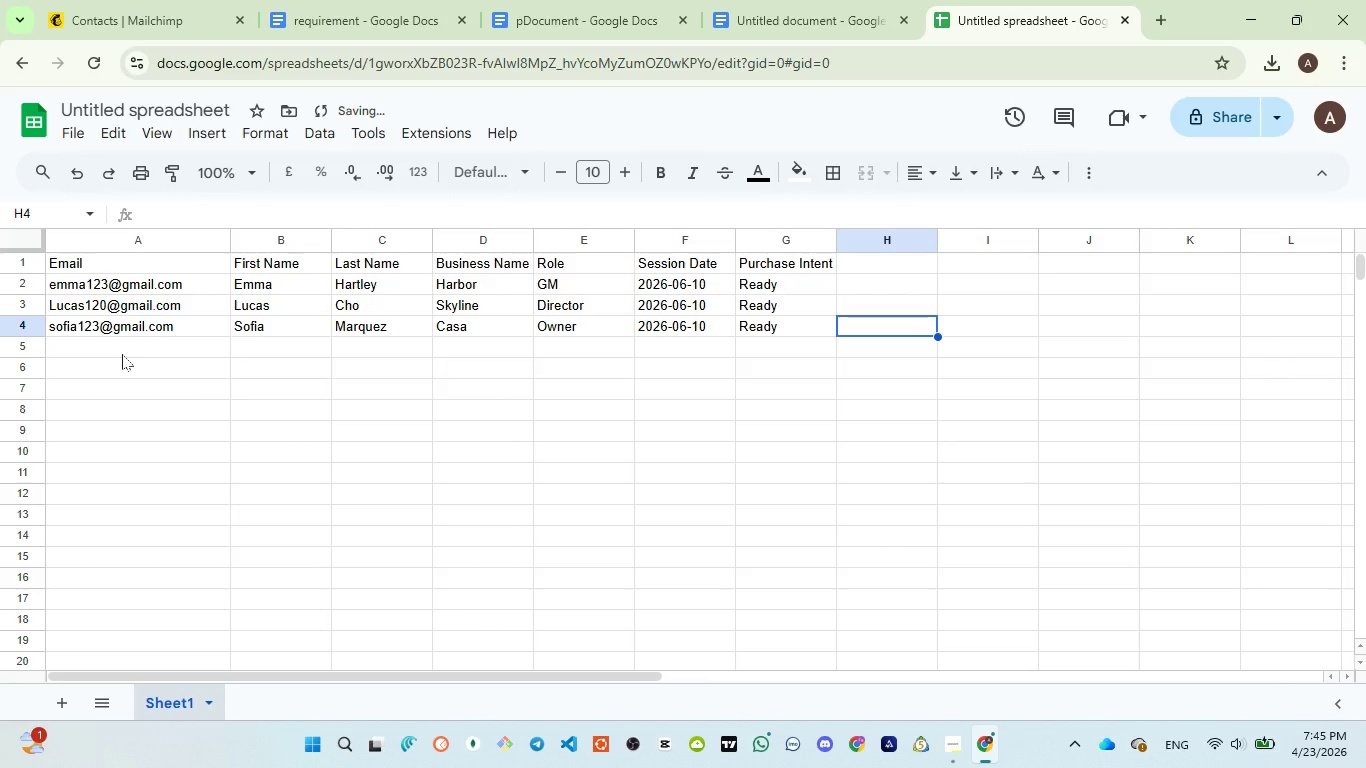 
left_click([120, 344])
 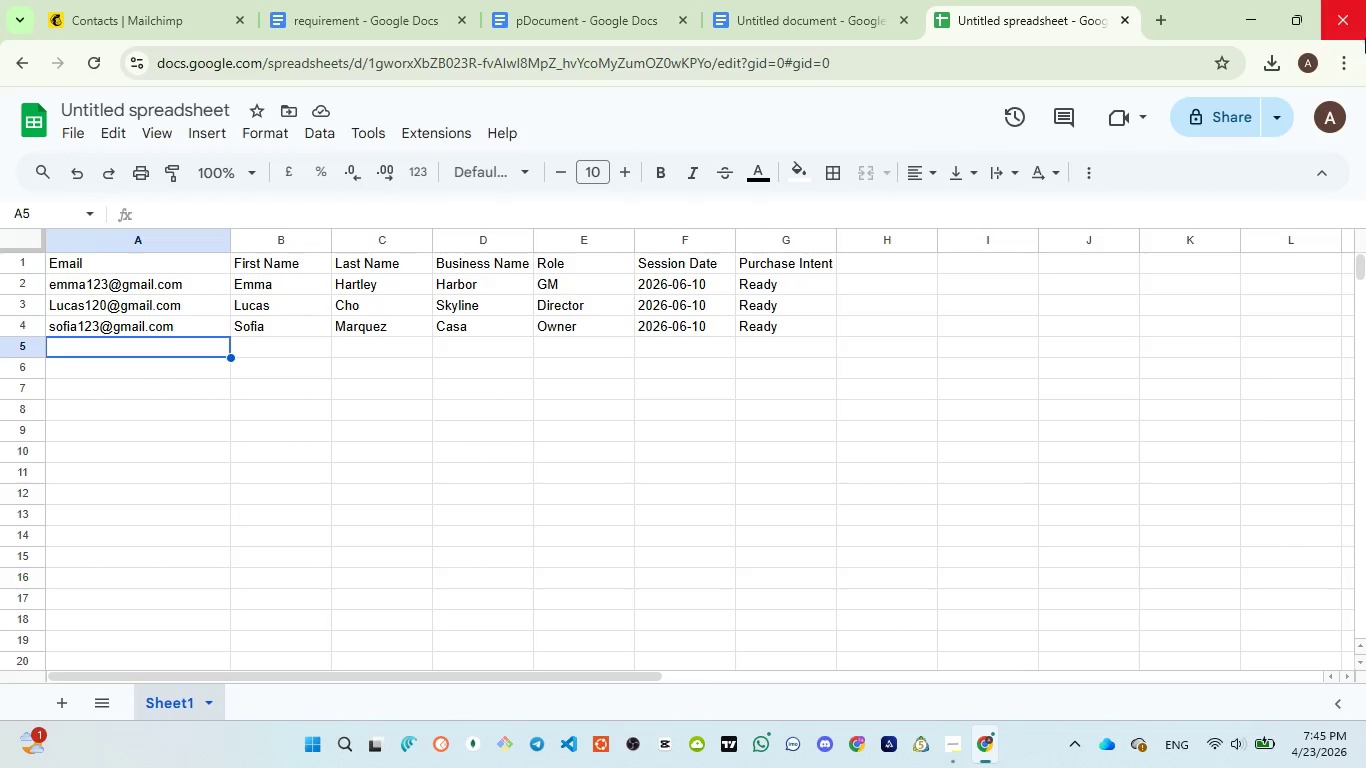 
left_click([549, 24])
 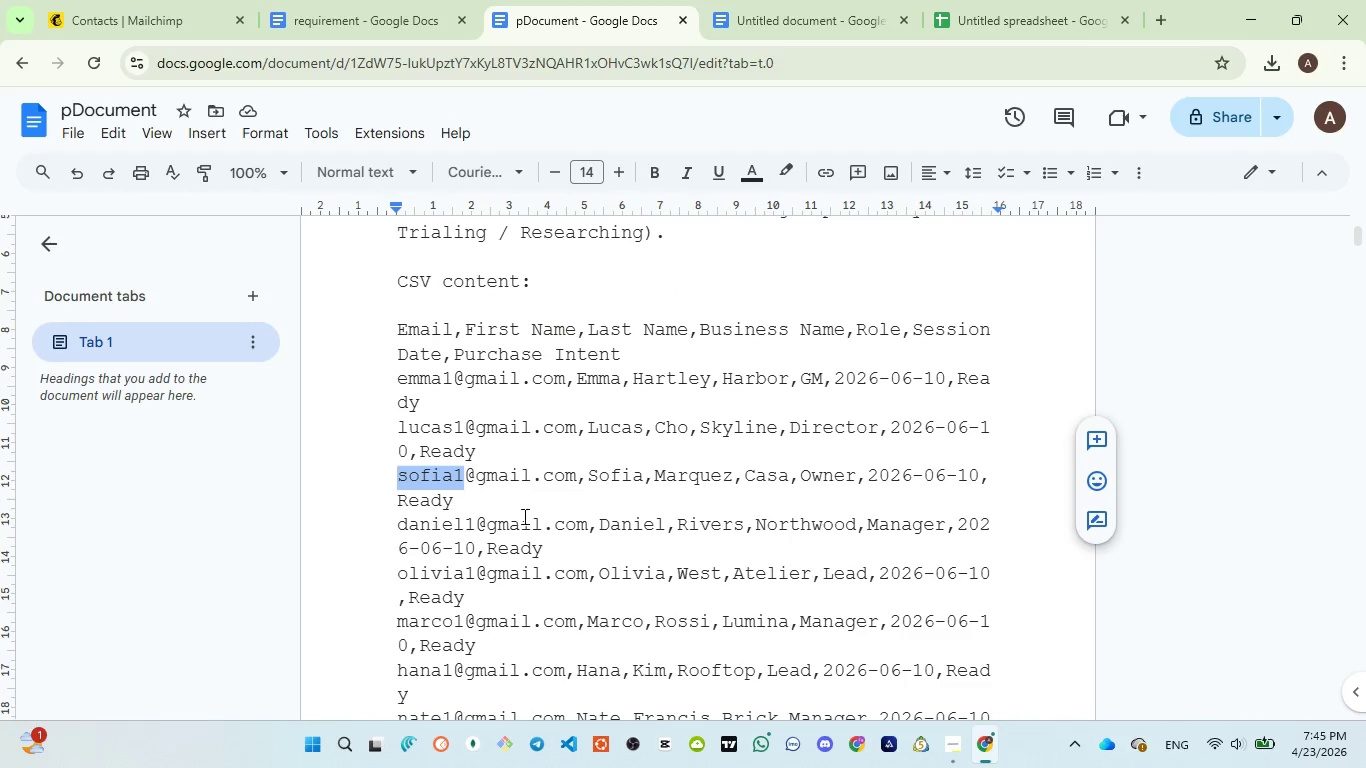 
scroll: coordinate [521, 523], scroll_direction: down, amount: 1.0
 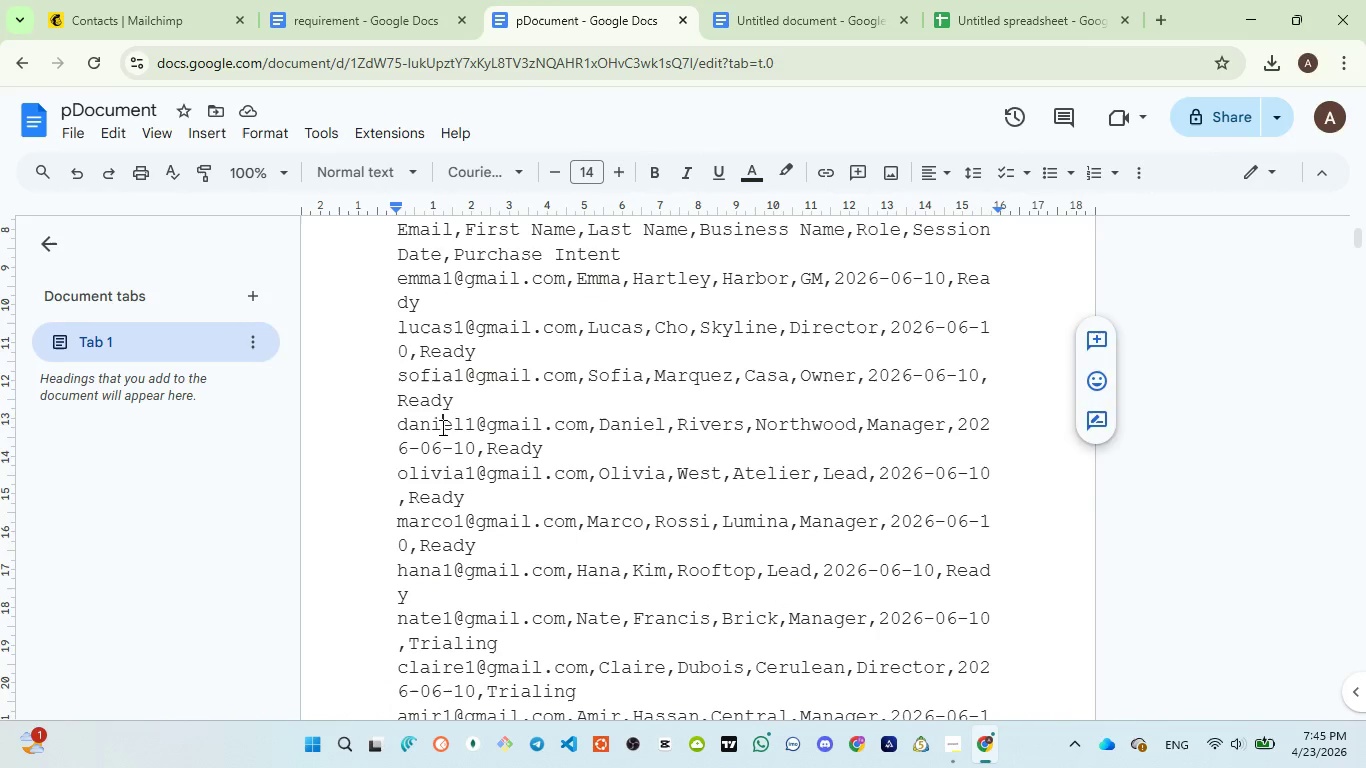 
double_click([441, 427])
 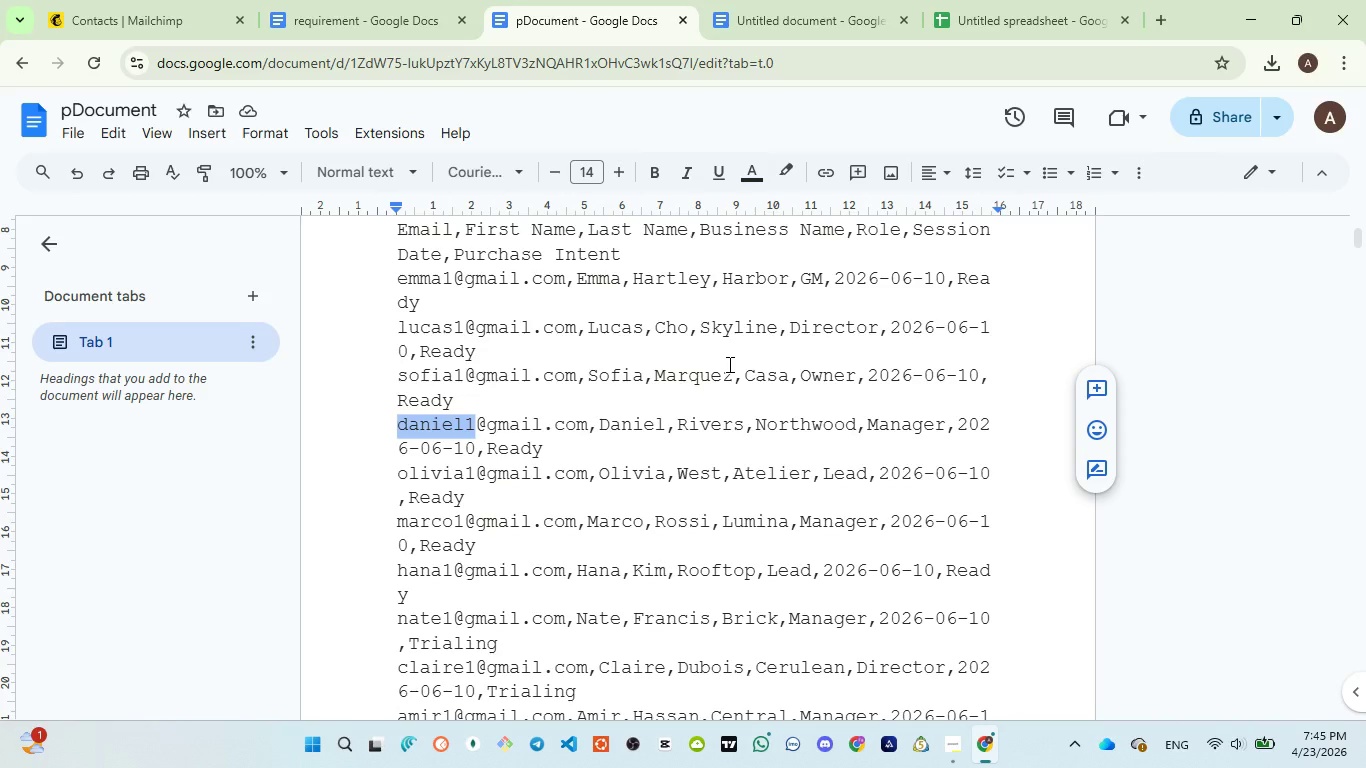 
wait(7.22)
 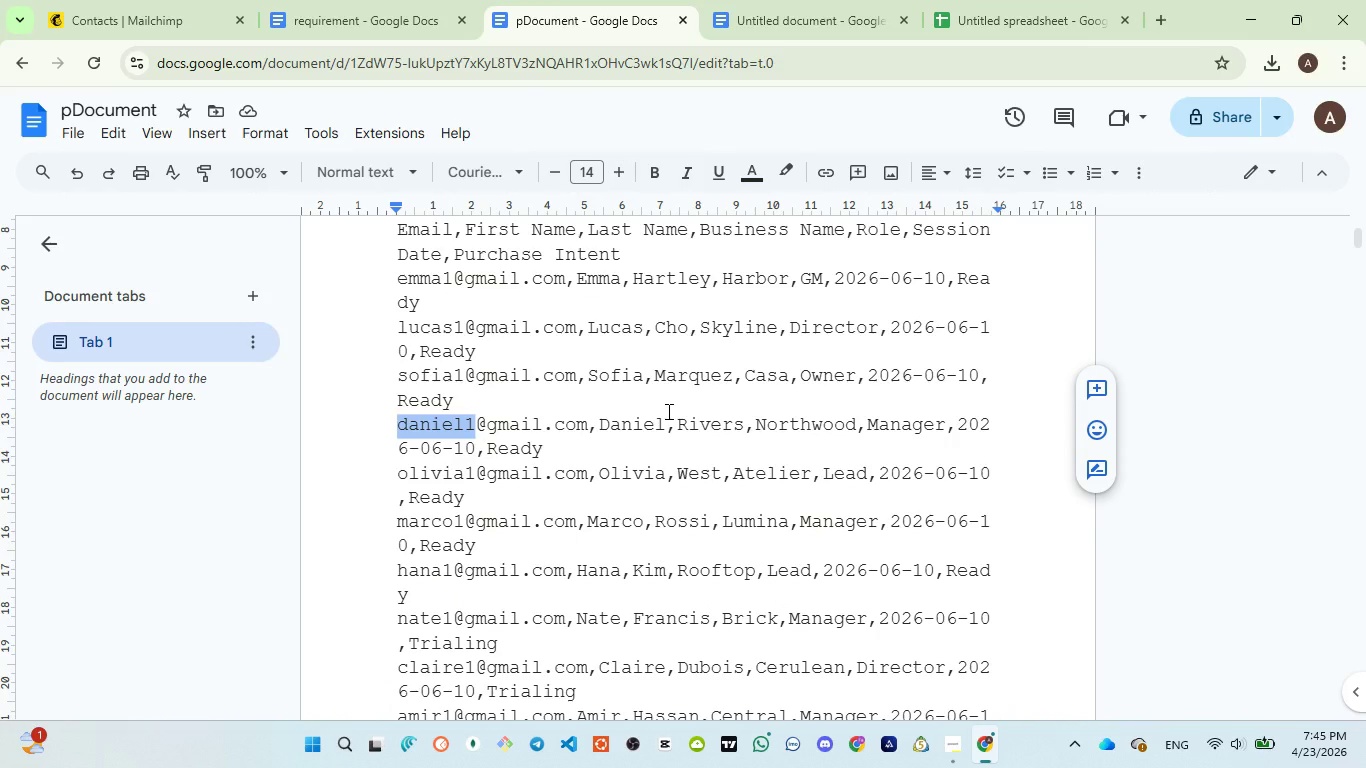 
left_click([132, 29])
 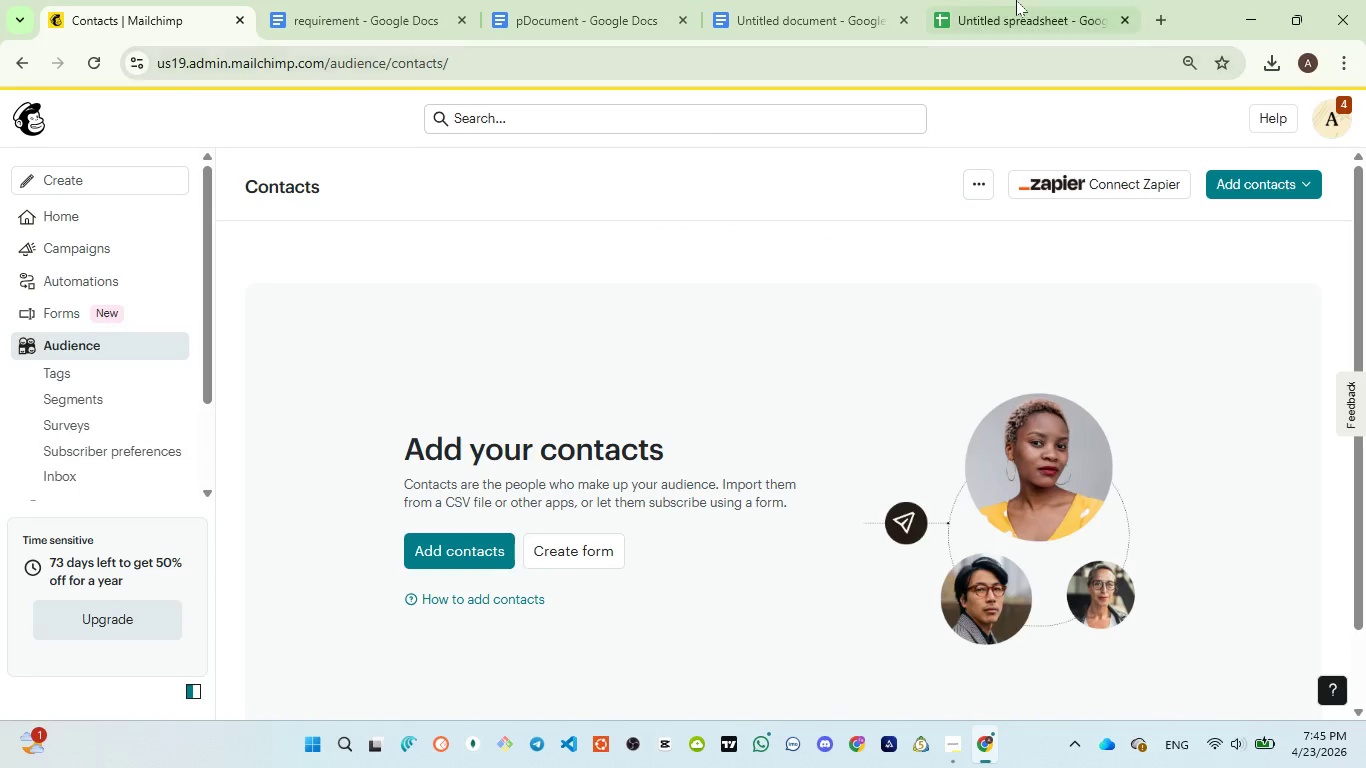 
left_click([1018, 0])
 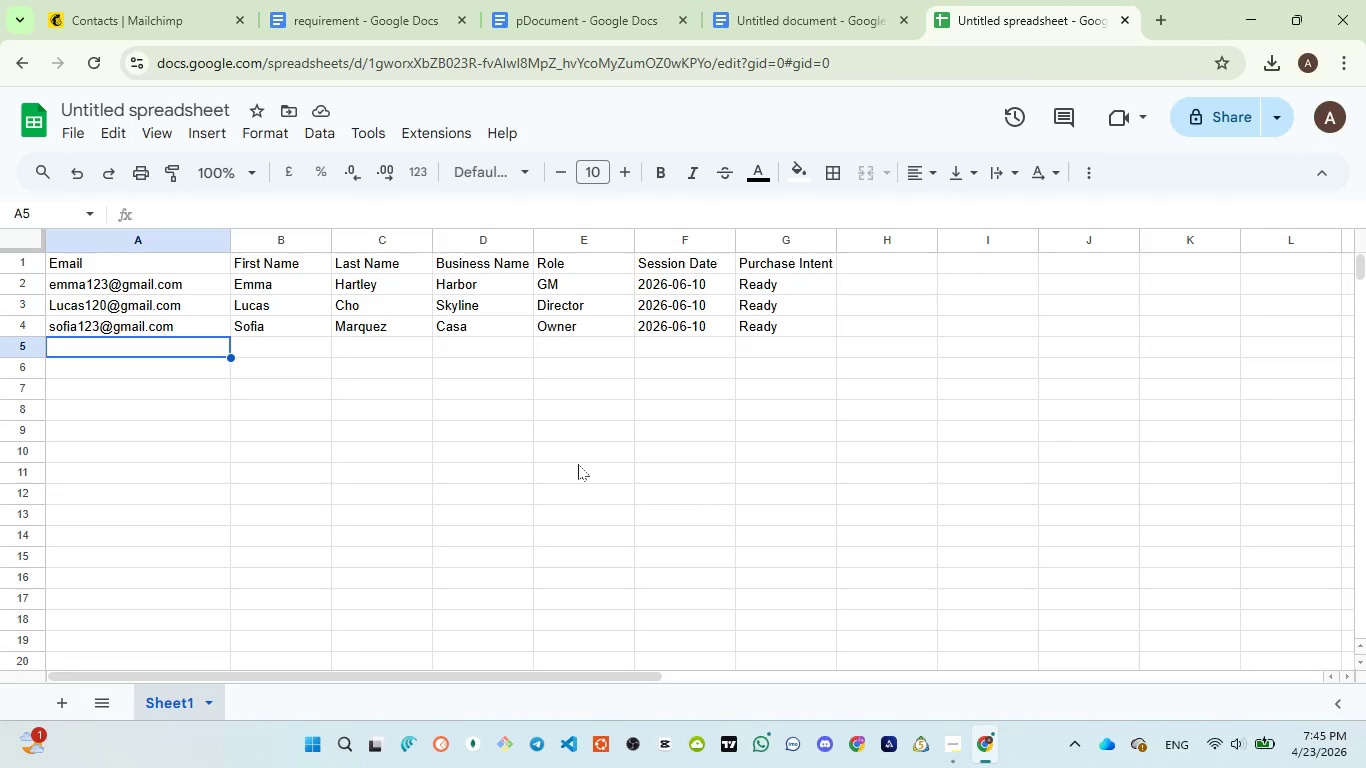 
type(daneil12!)
key(Backspace)
type(1@gmail.com)
 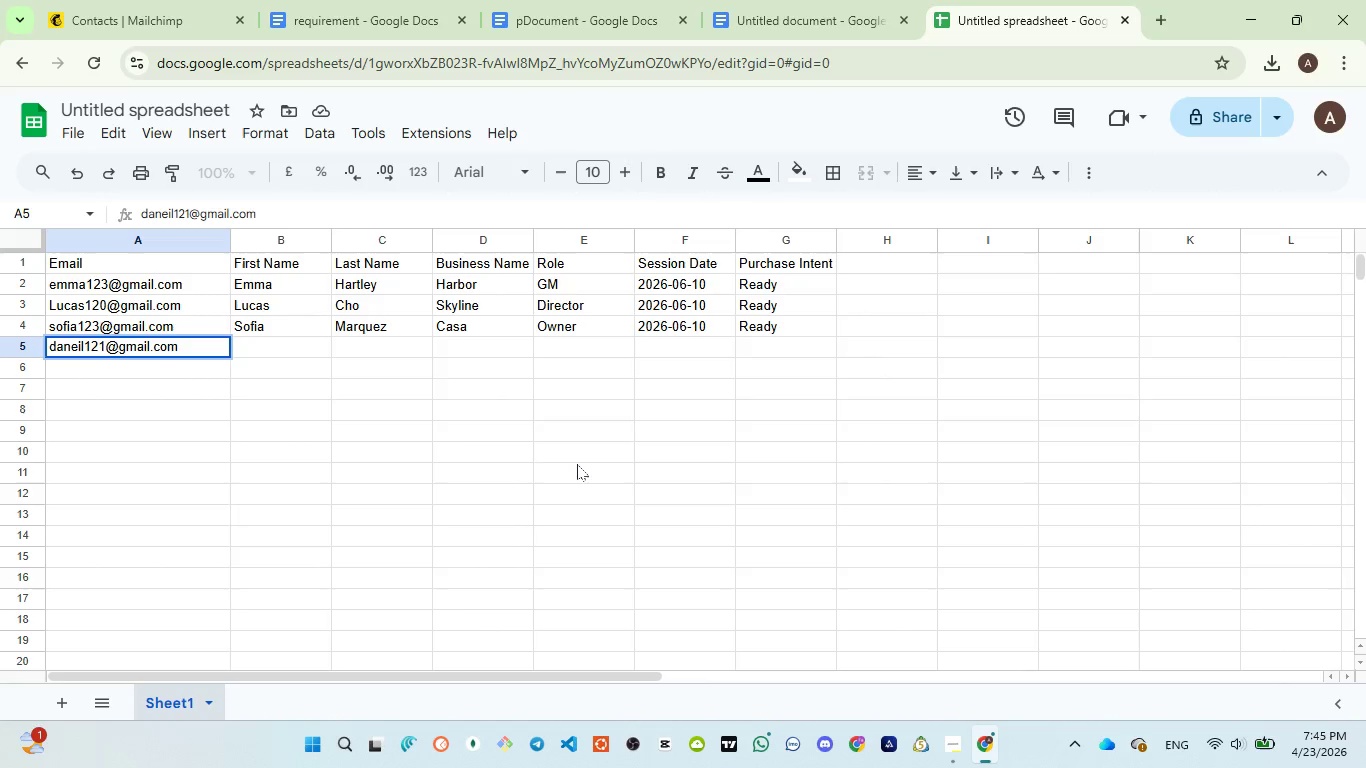 
left_click([278, 350])
 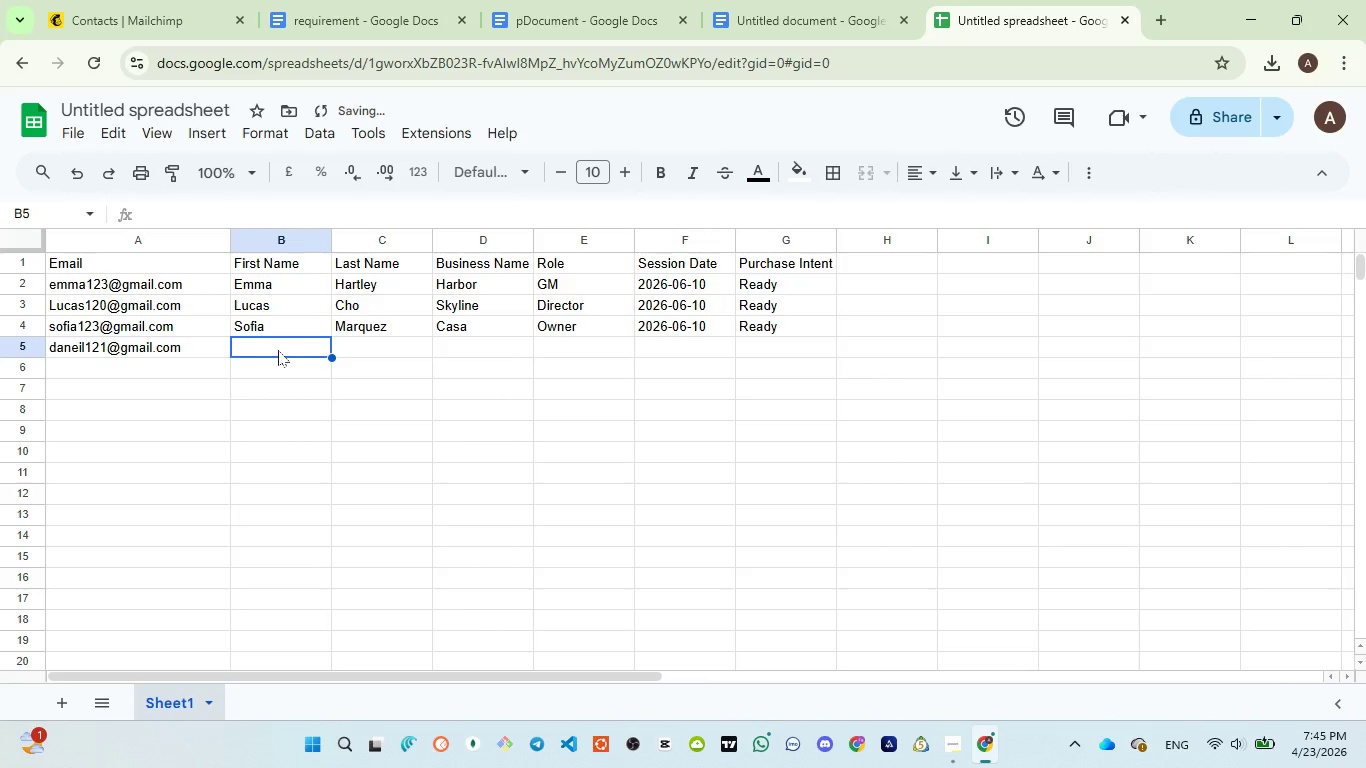 
type(Daneil)
 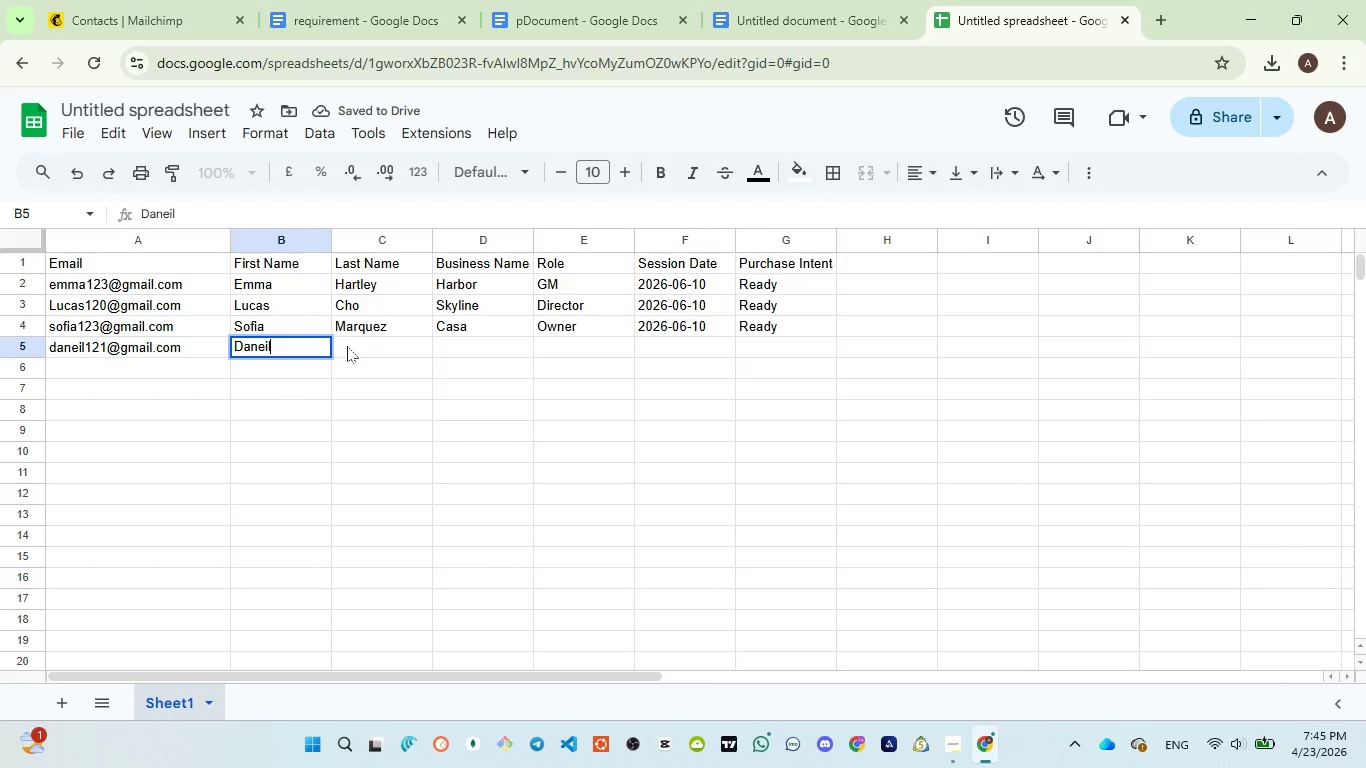 
left_click([348, 347])
 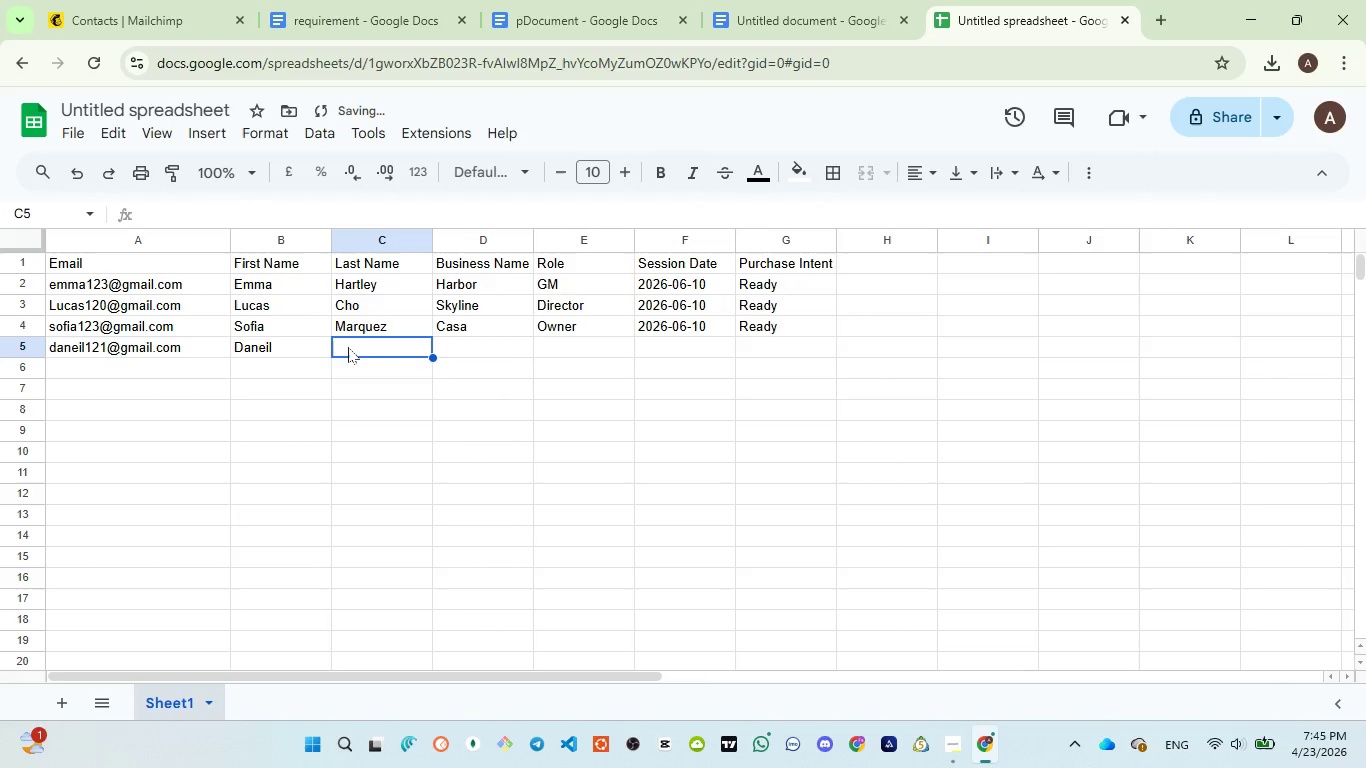 
type(Rivers)
 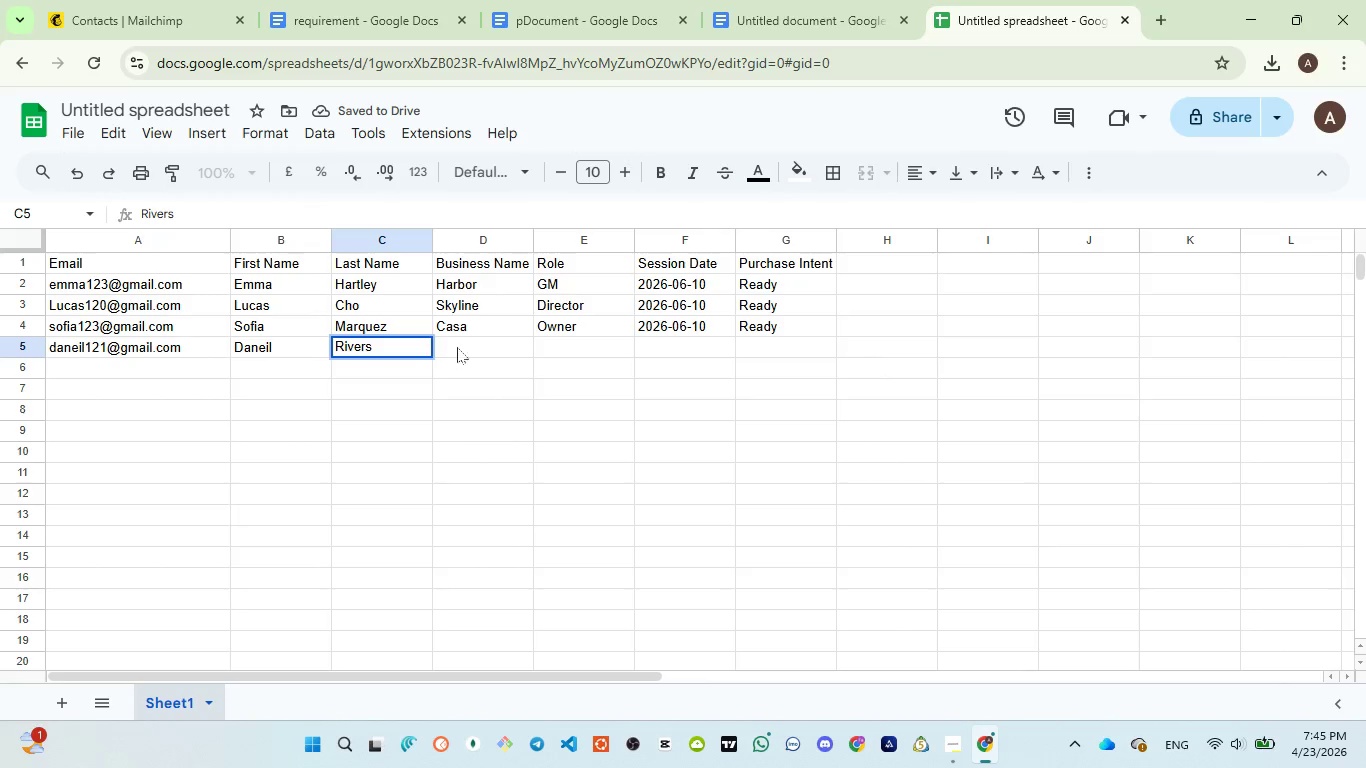 
left_click([466, 349])
 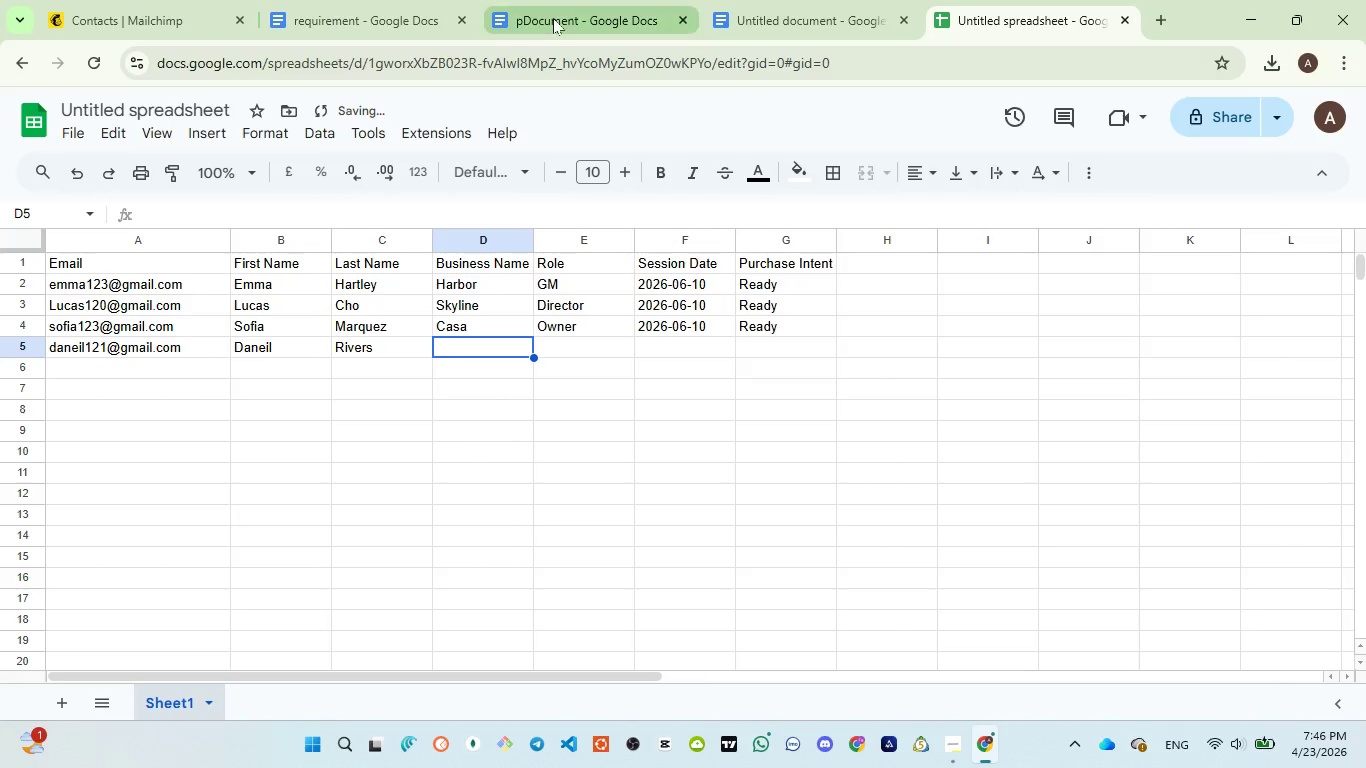 
left_click([553, 18])
 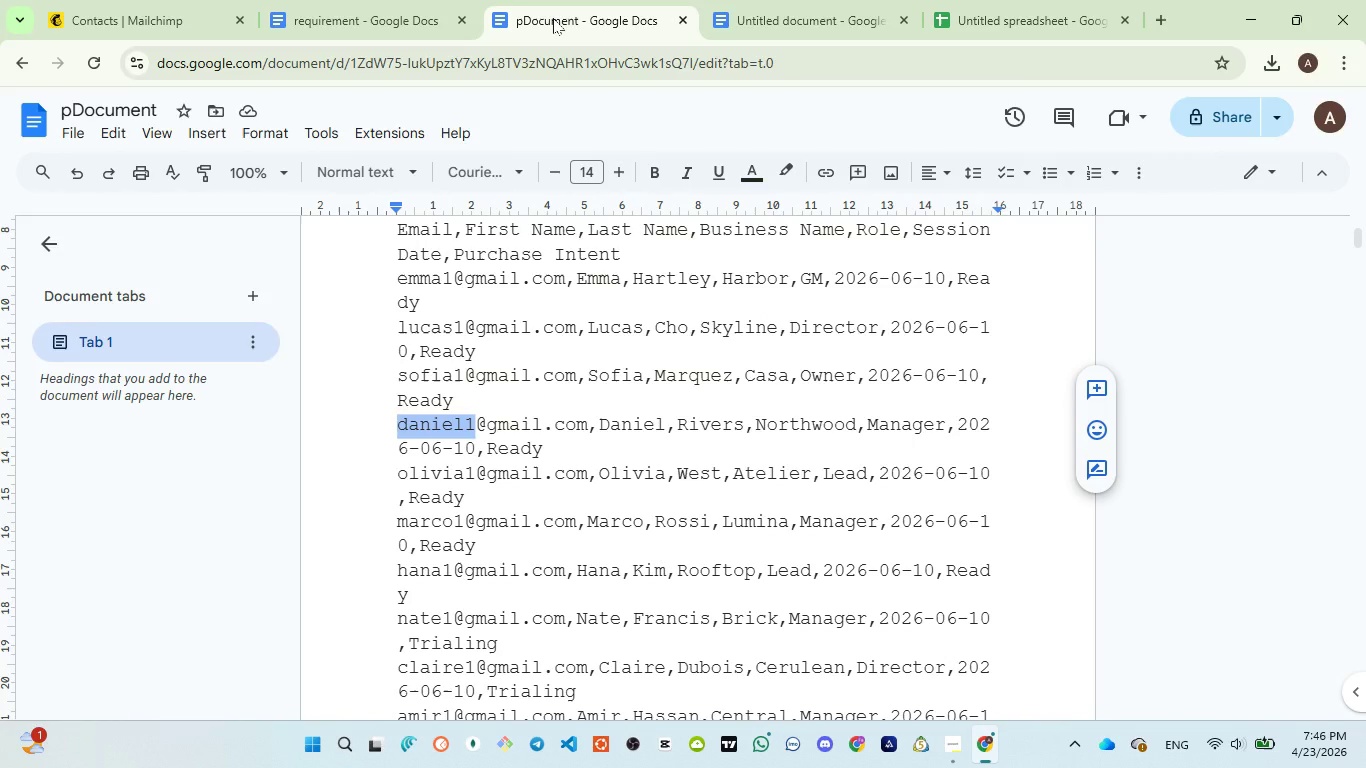 
wait(9.14)
 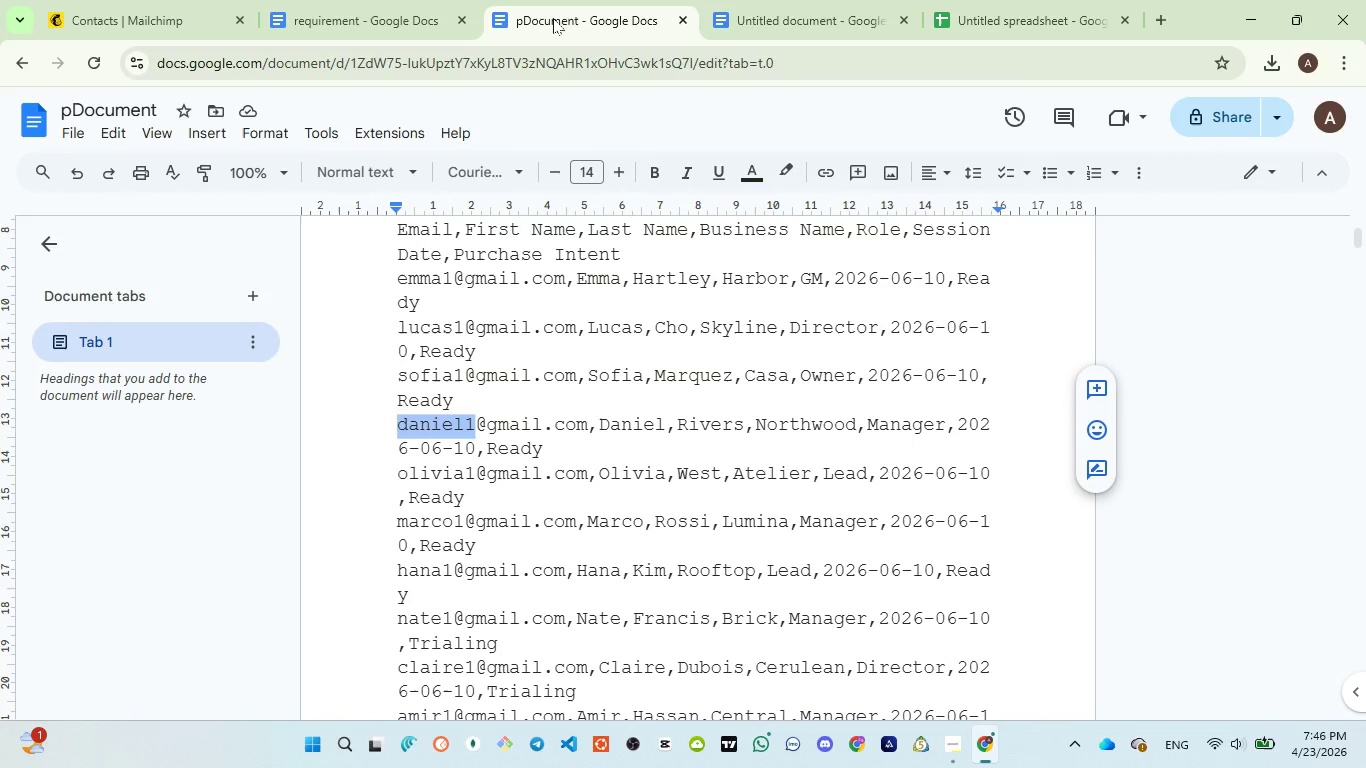 
left_click([987, 24])
 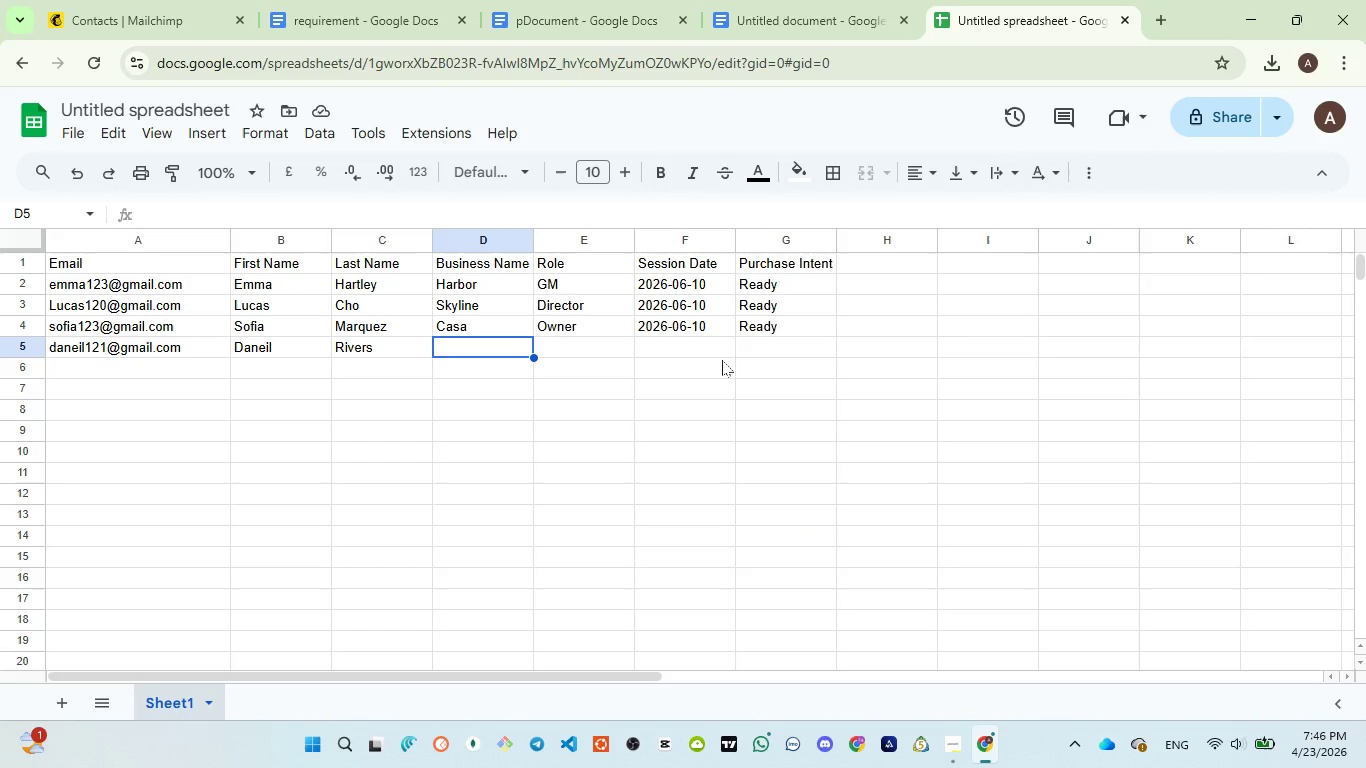 
type(North Wood)
 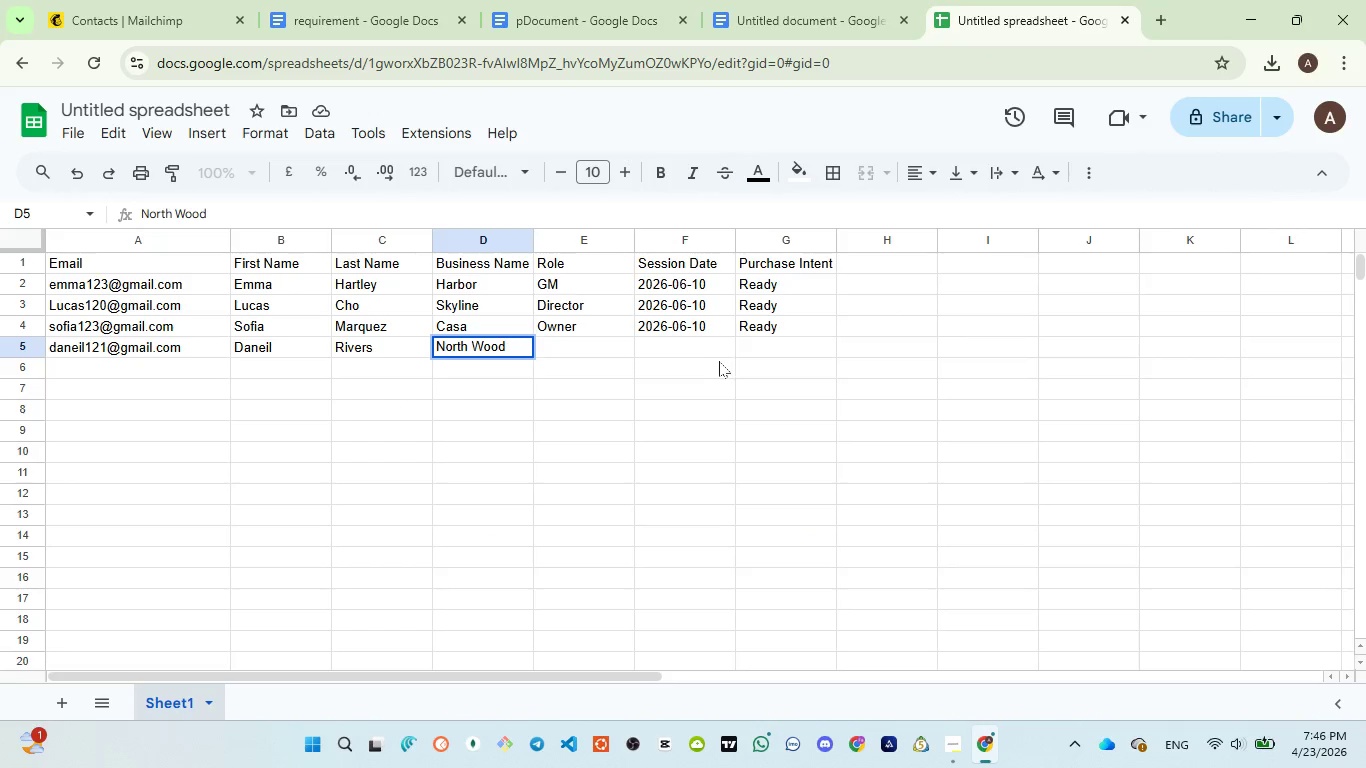 
left_click([600, 347])
 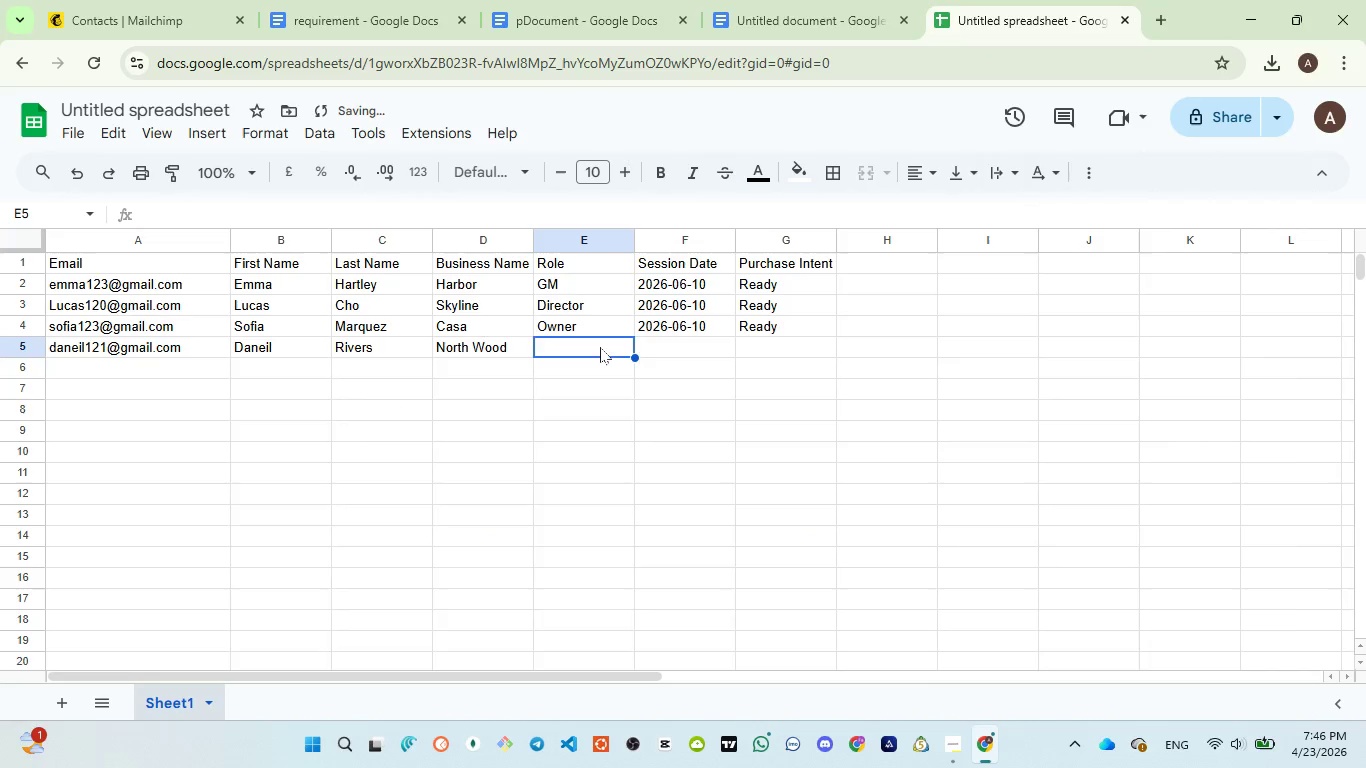 
type(Manager)
 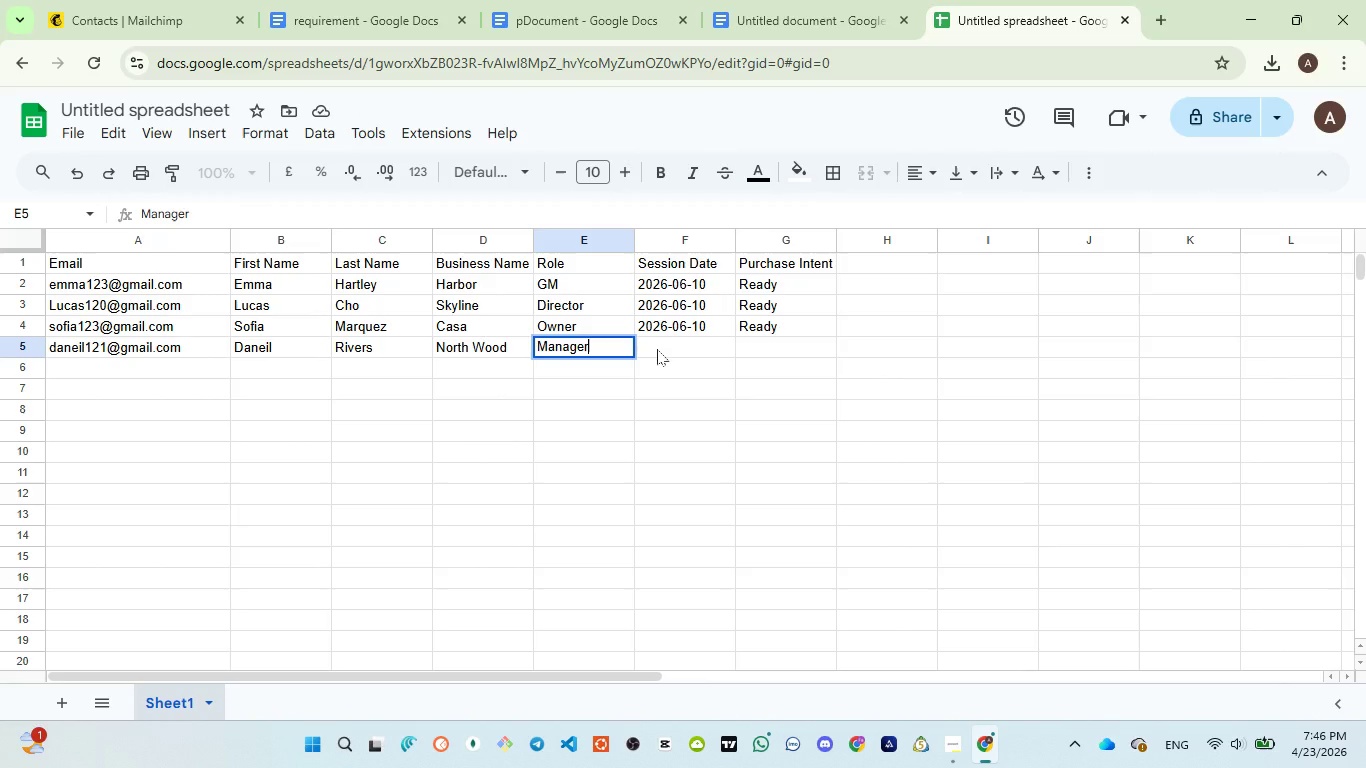 
left_click([657, 349])
 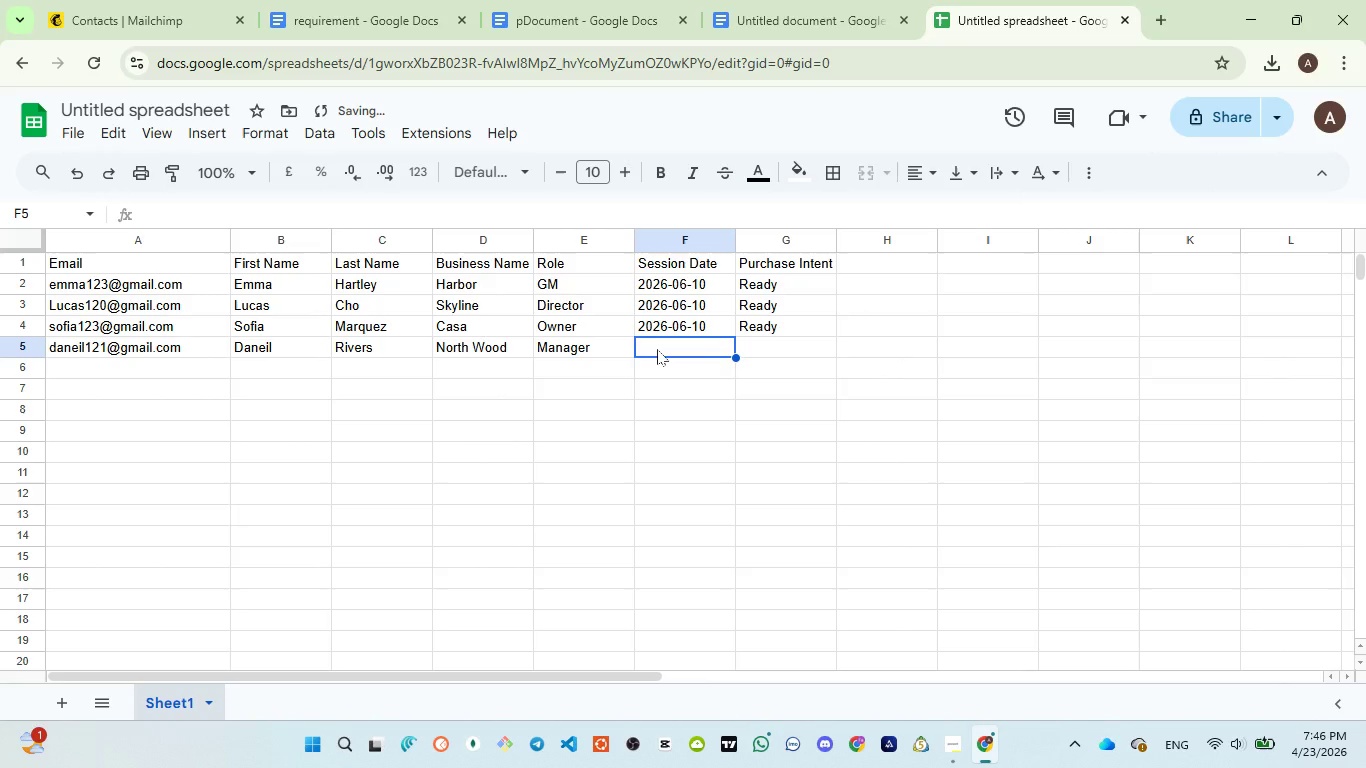 
key(Quote)
 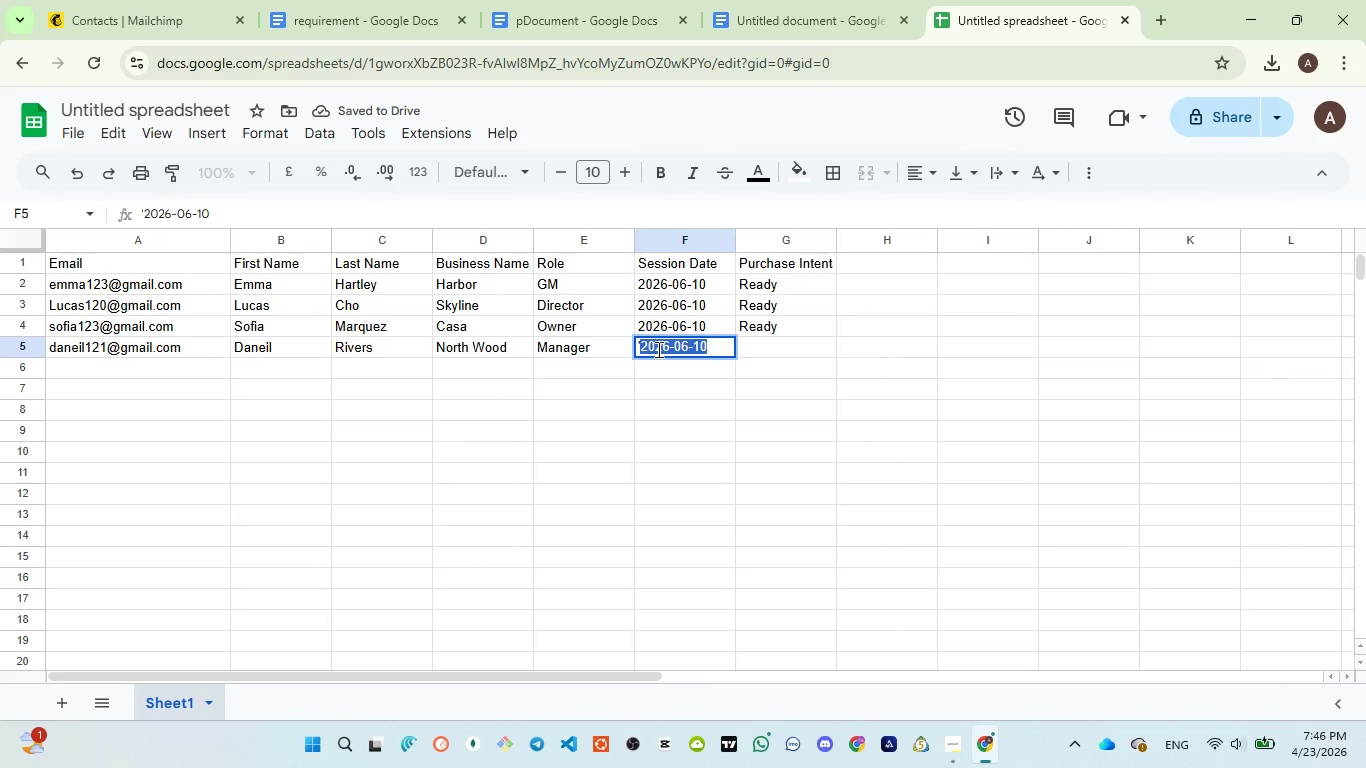 
key(ArrowRight)
 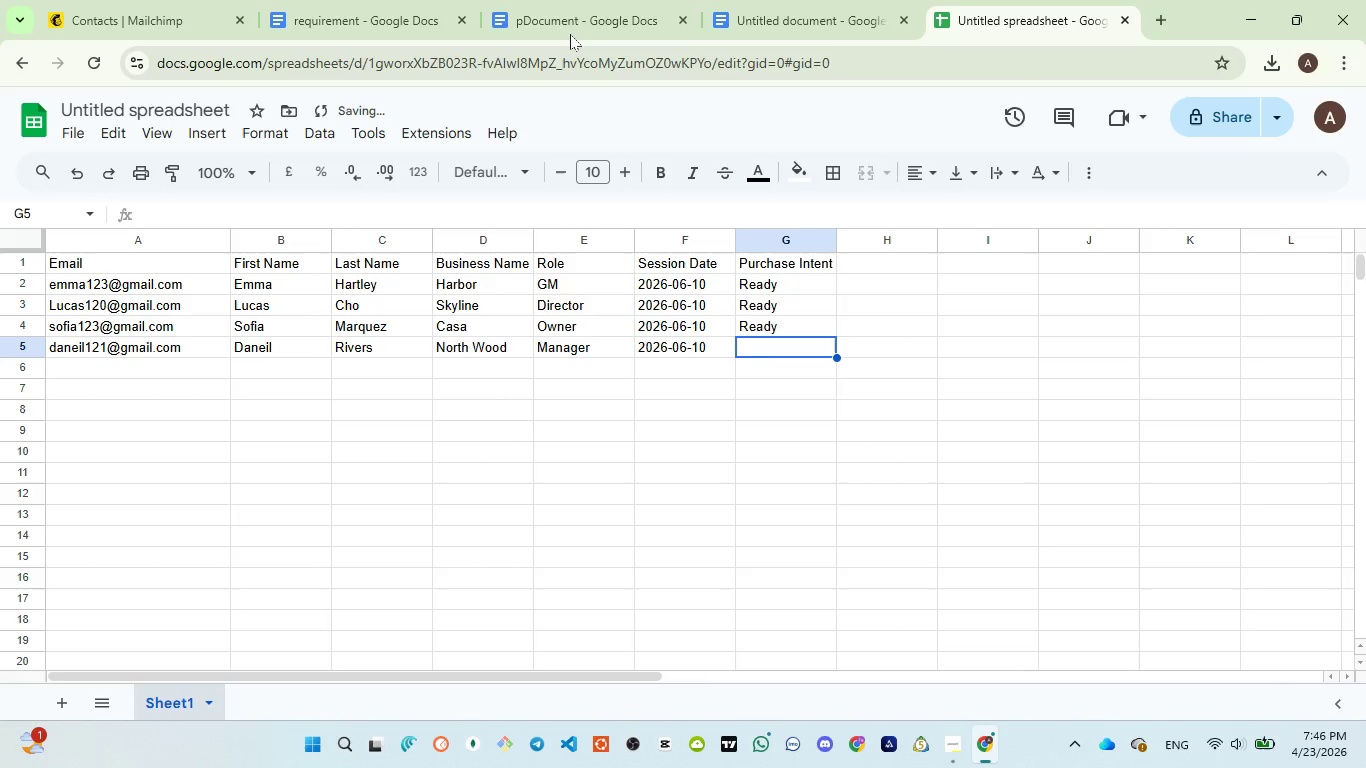 
left_click([562, 21])
 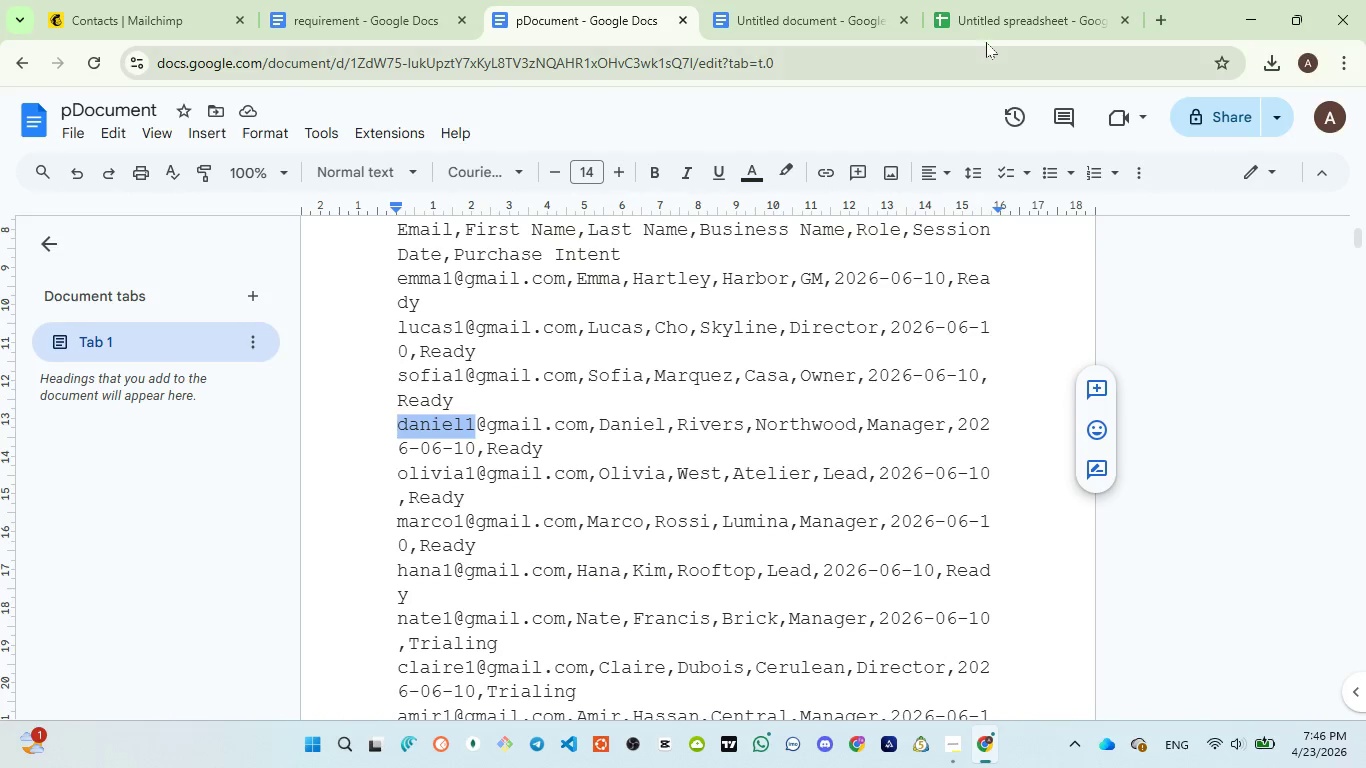 
left_click([994, 12])
 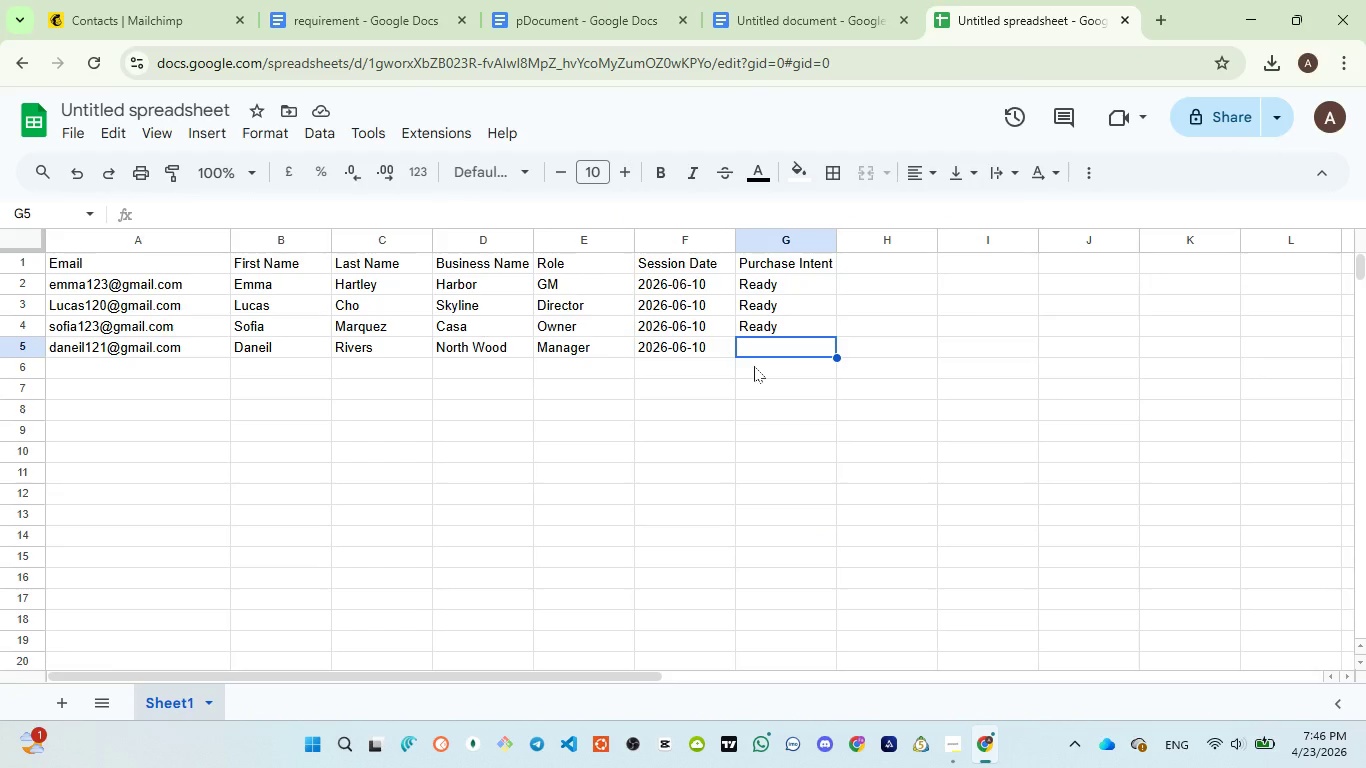 
type(Read)
 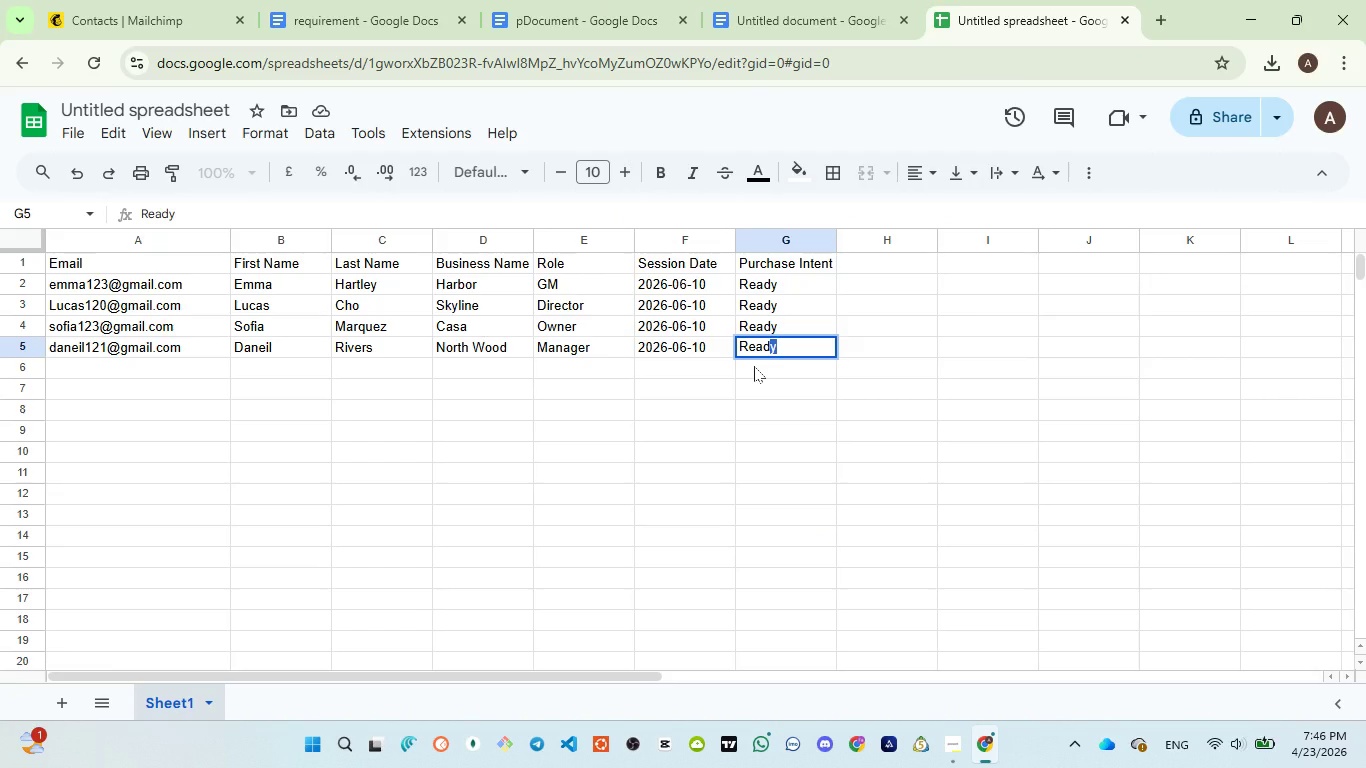 
key(ArrowRight)
 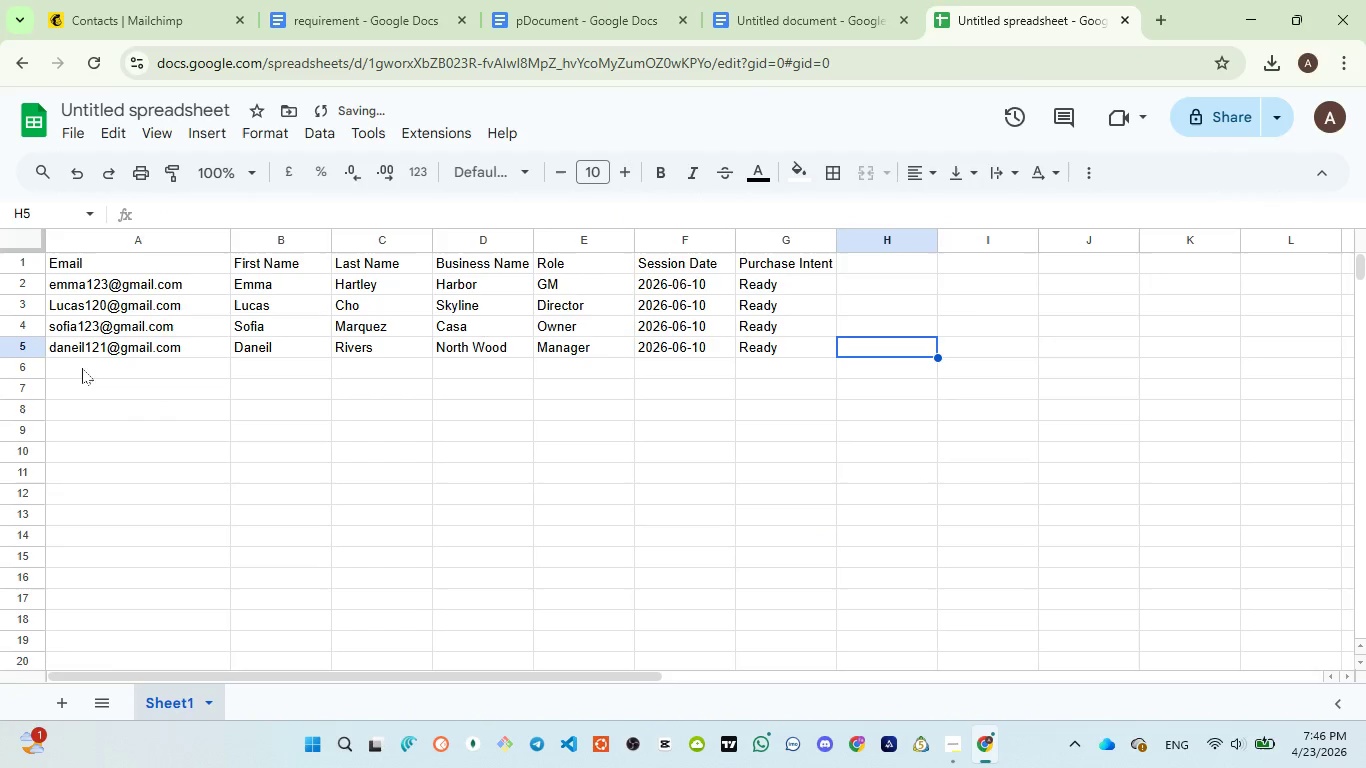 
left_click([80, 365])
 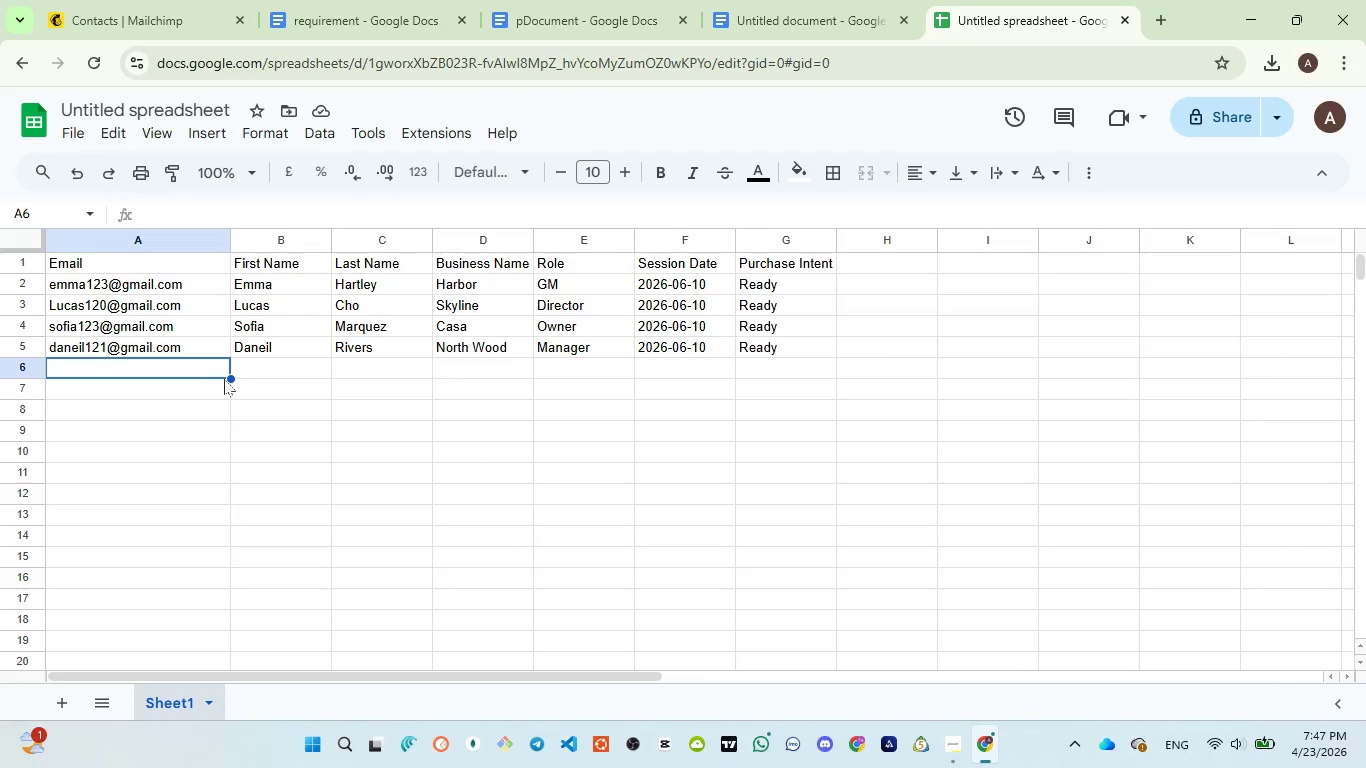 
wait(32.17)
 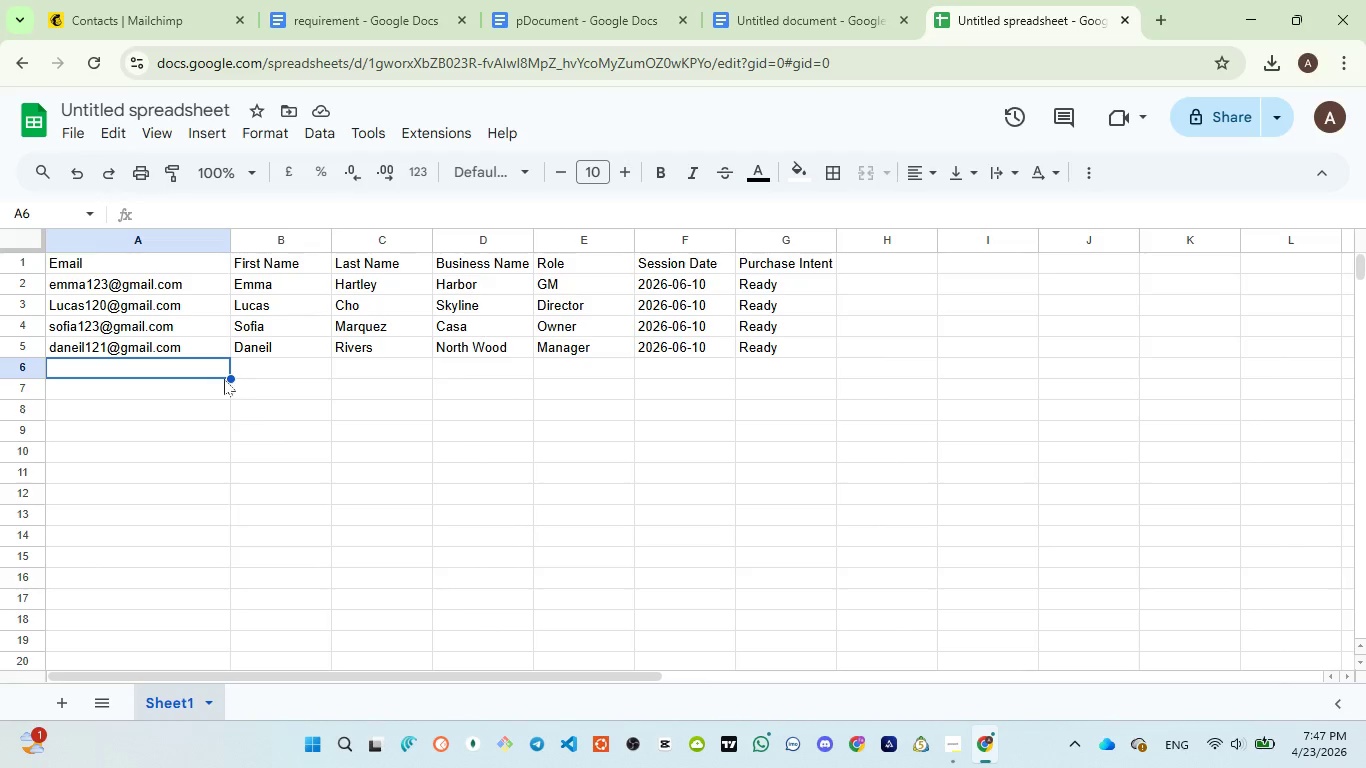 
left_click([569, 18])
 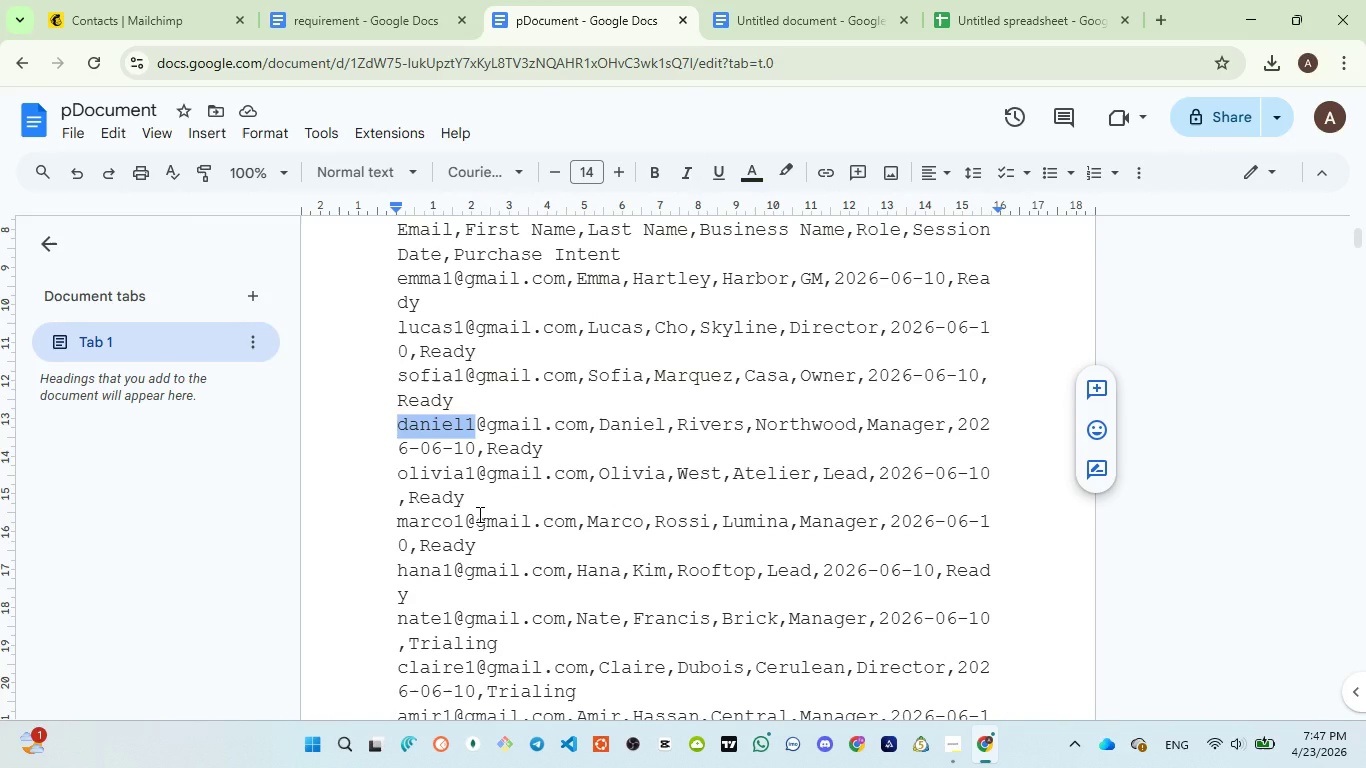 
wait(10.91)
 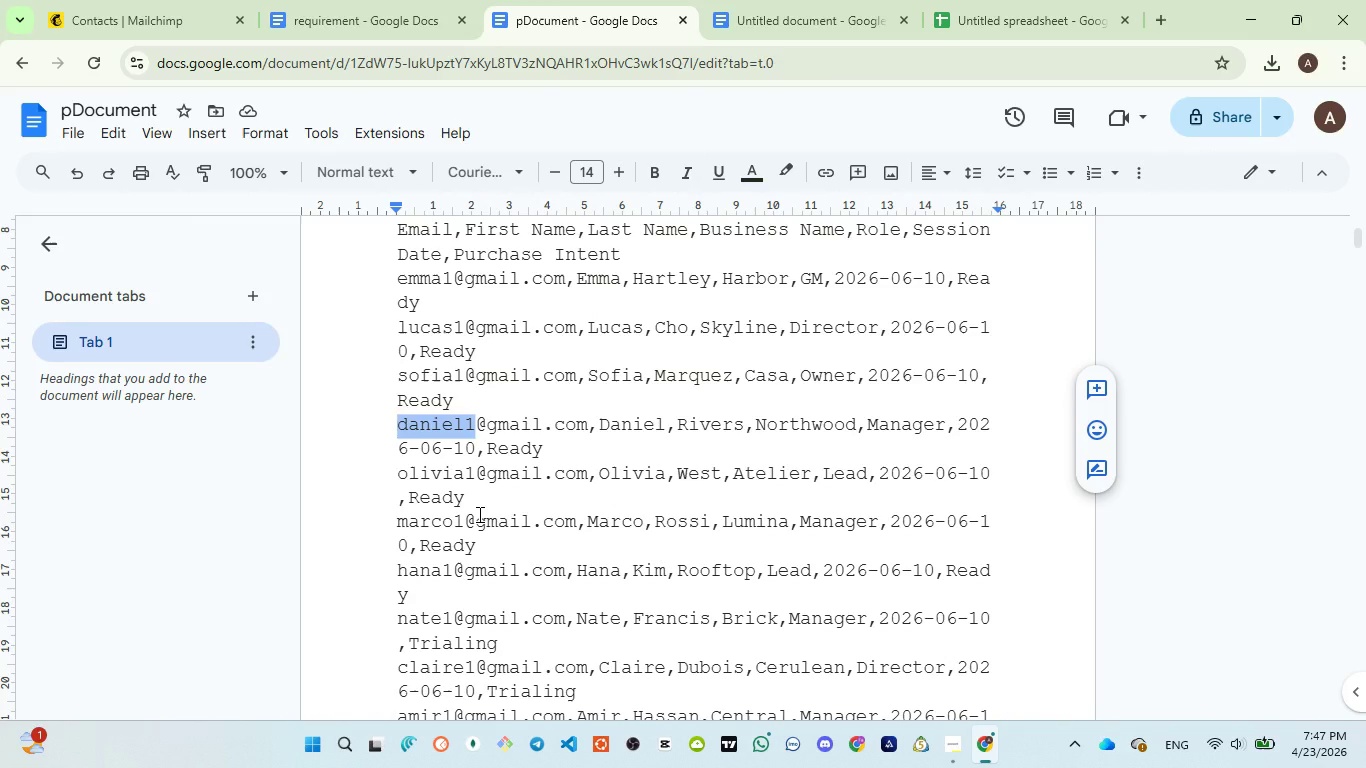 
double_click([439, 476])
 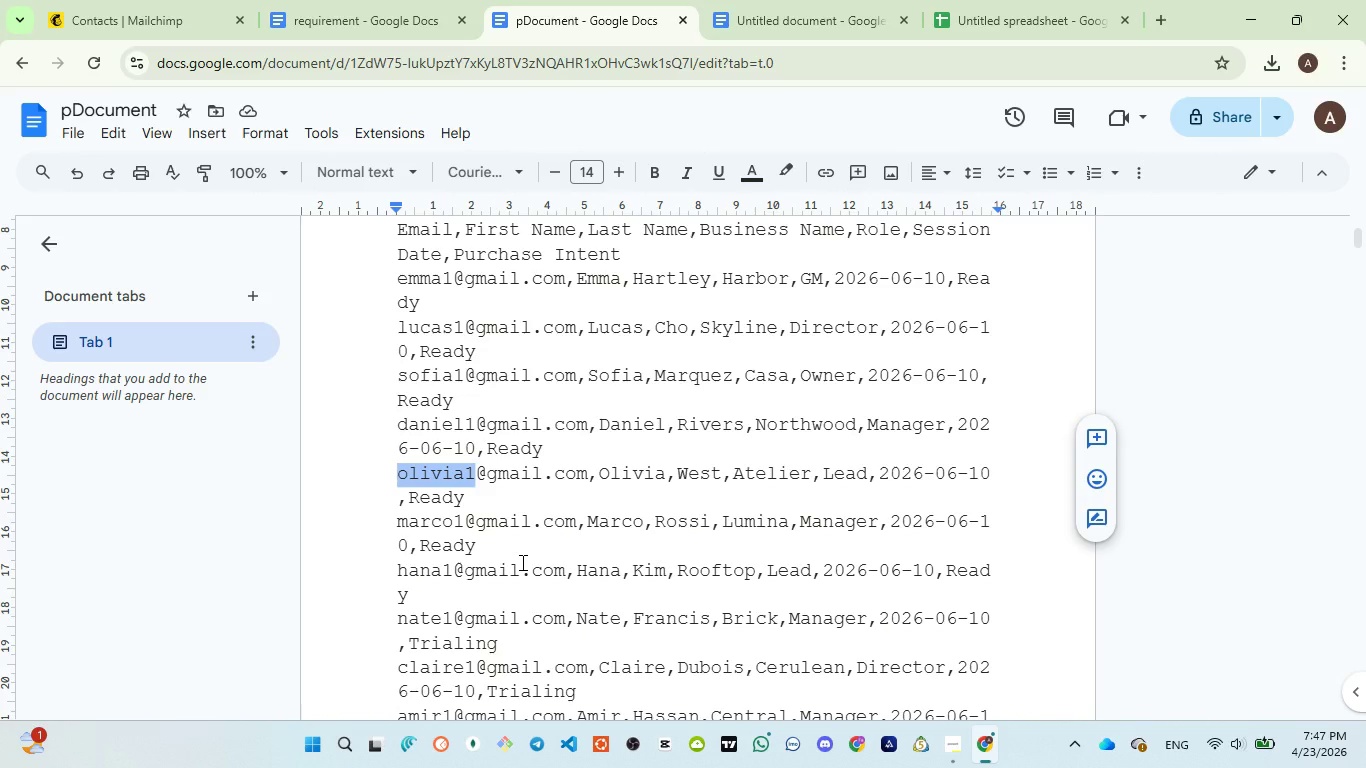 
wait(9.53)
 